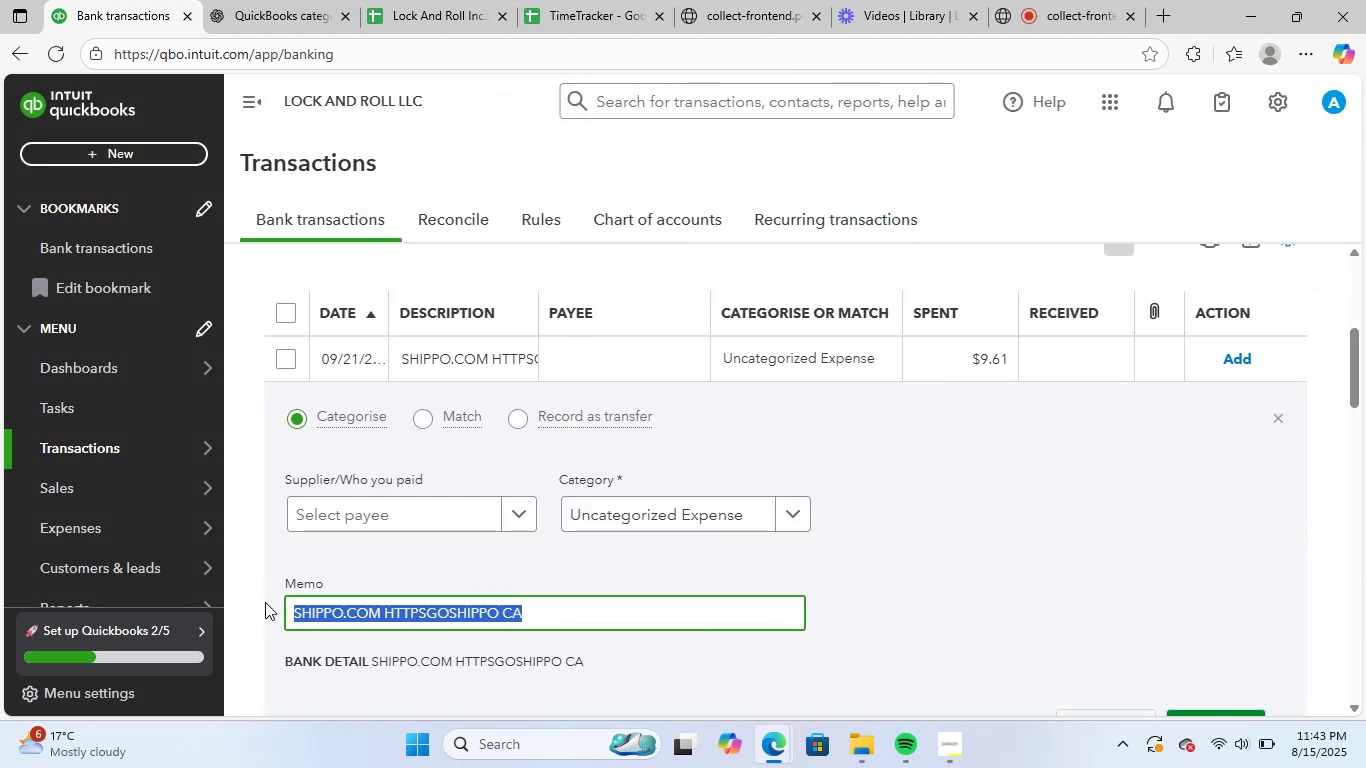 
key(Control+ControlLeft)
 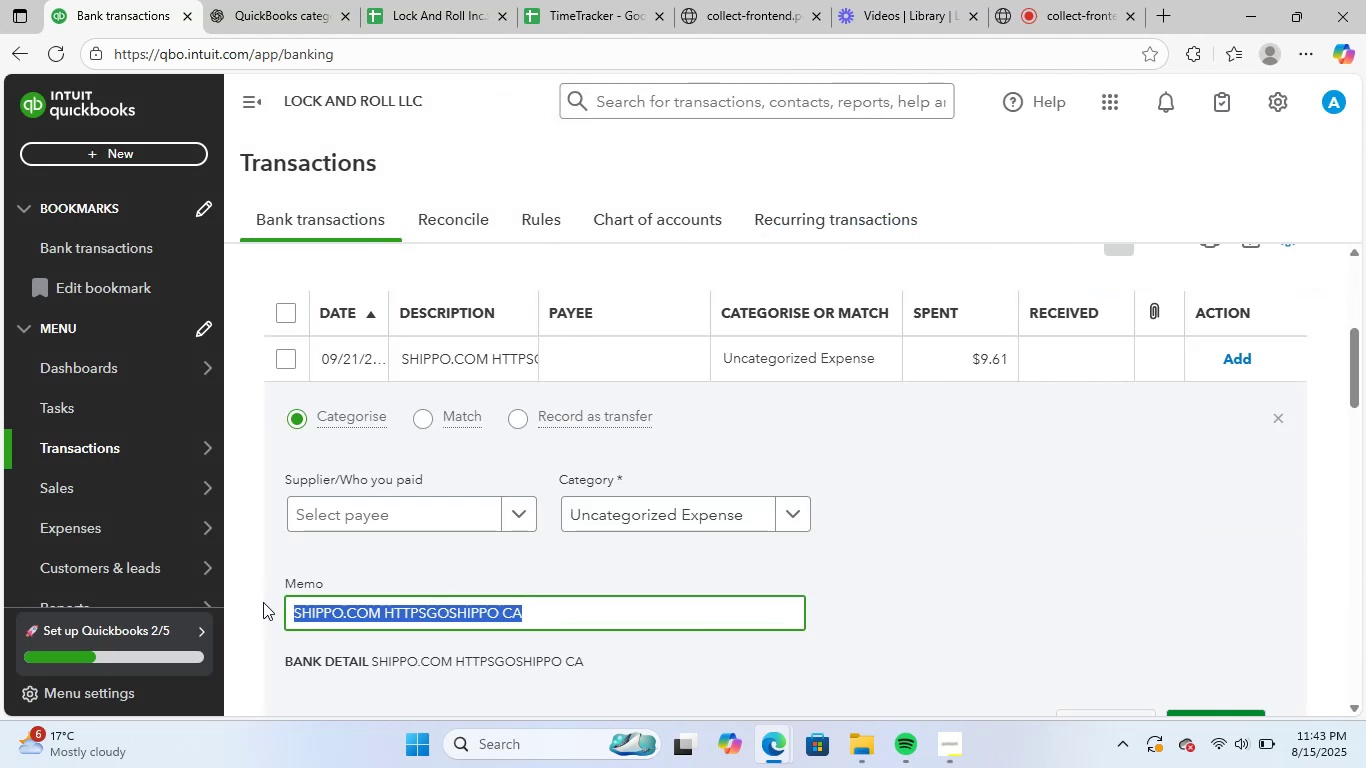 
key(Control+C)
 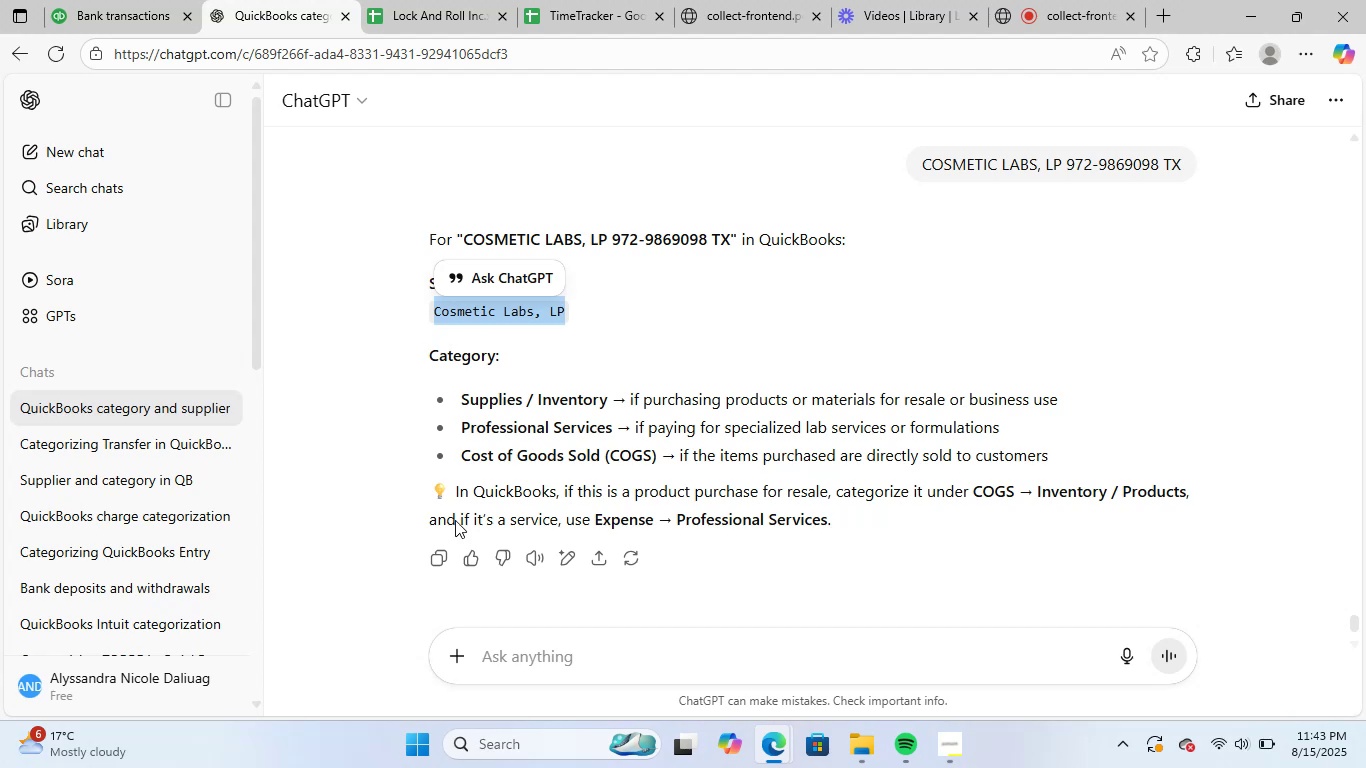 
left_click([568, 656])
 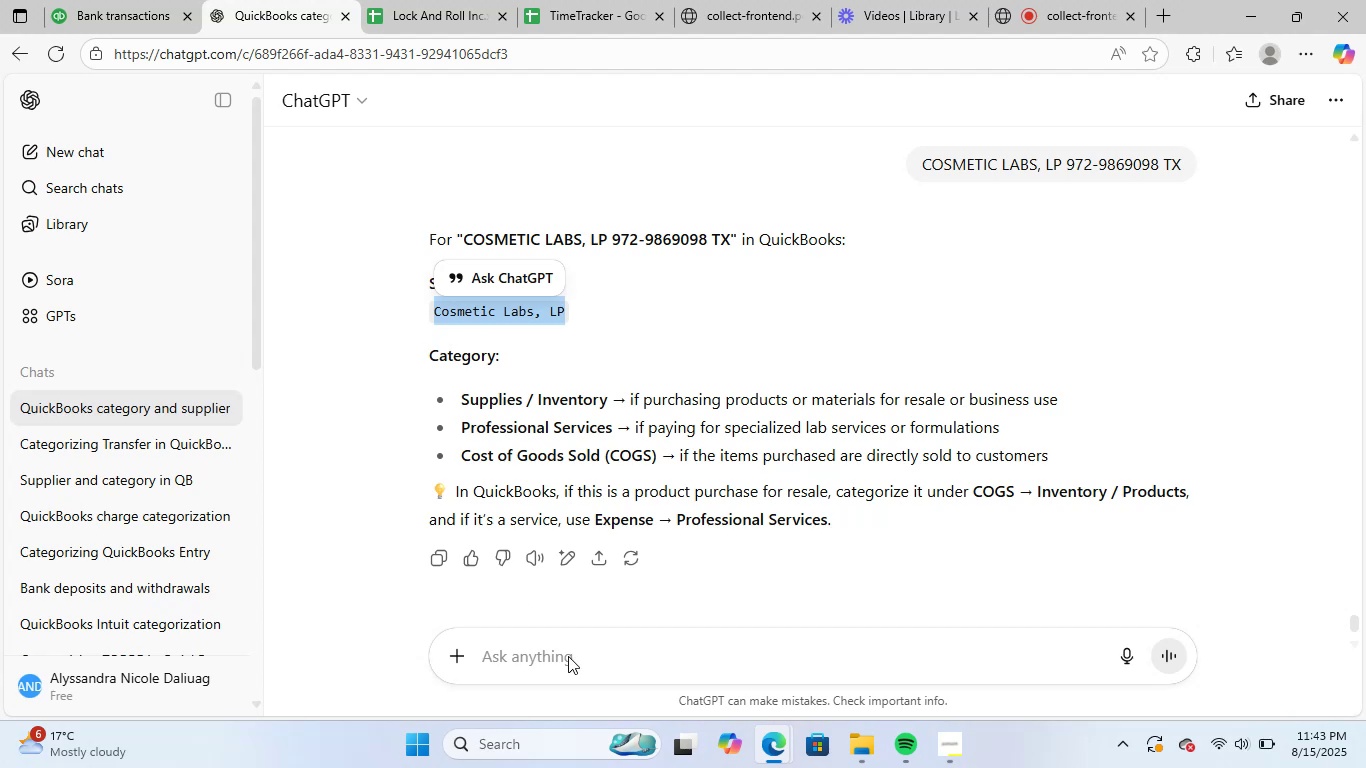 
key(Control+ControlLeft)
 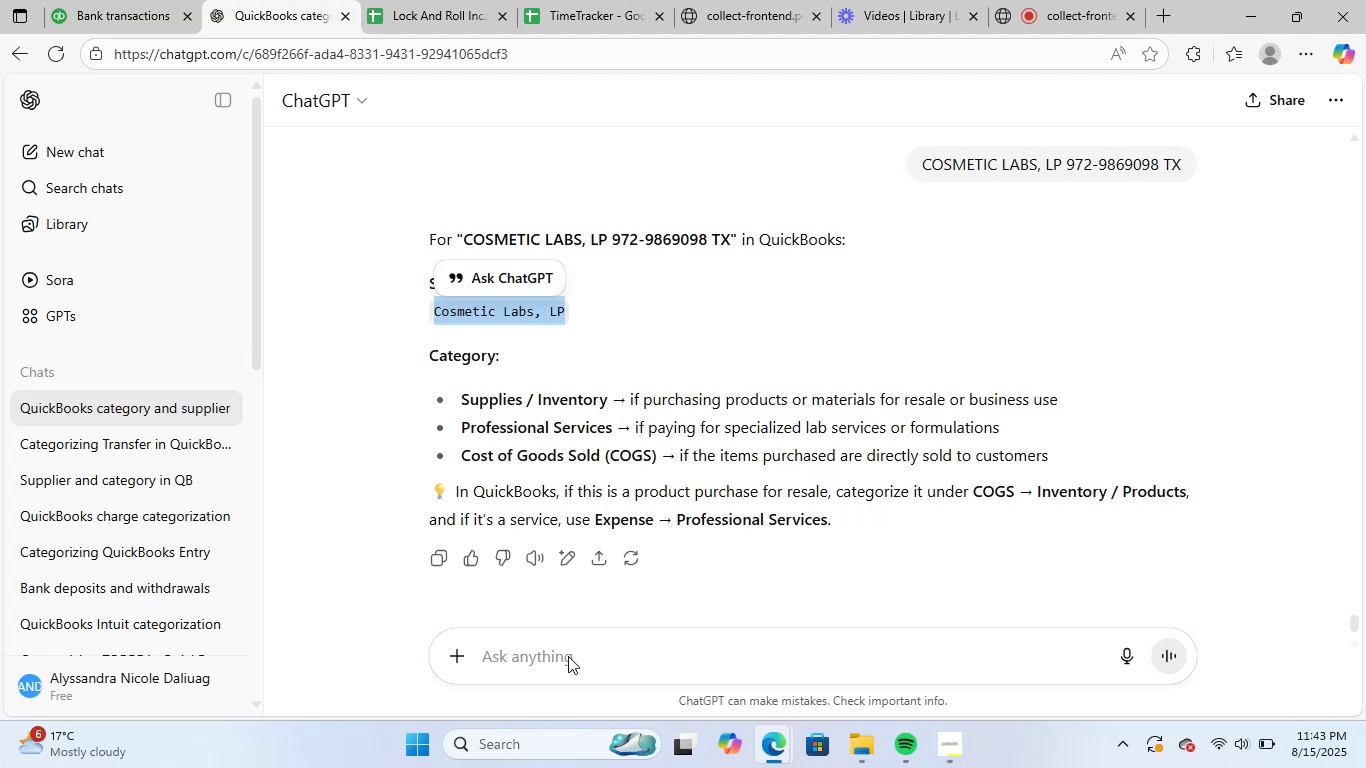 
key(Control+V)
 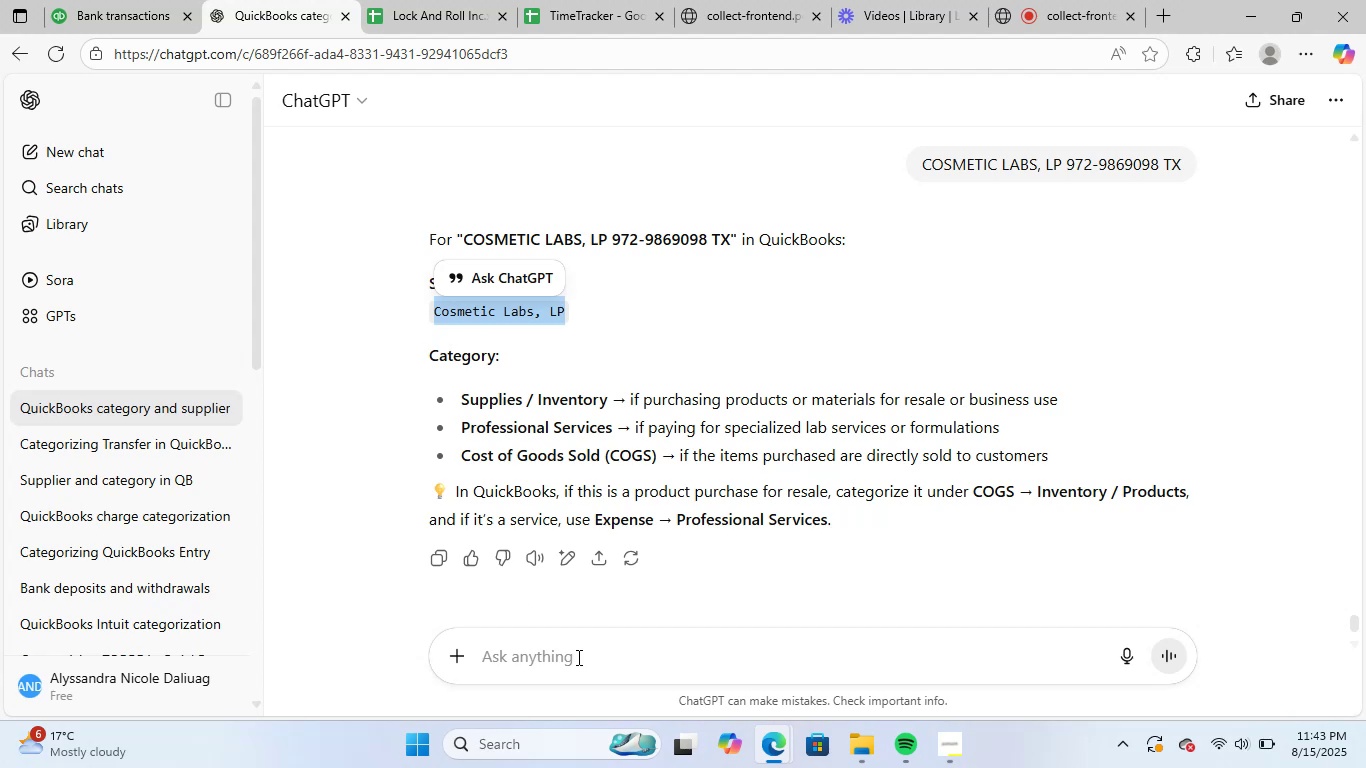 
key(NumpadEnter)
 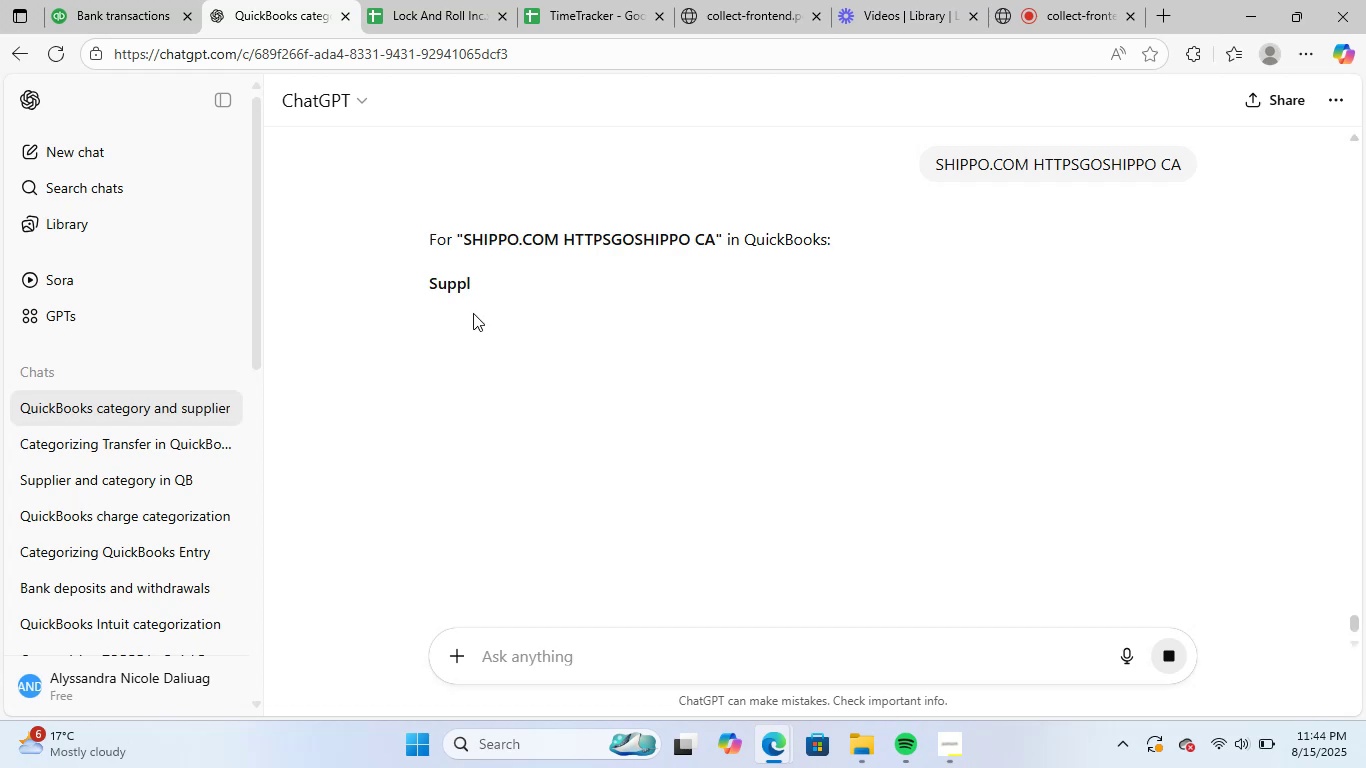 
wait(16.9)
 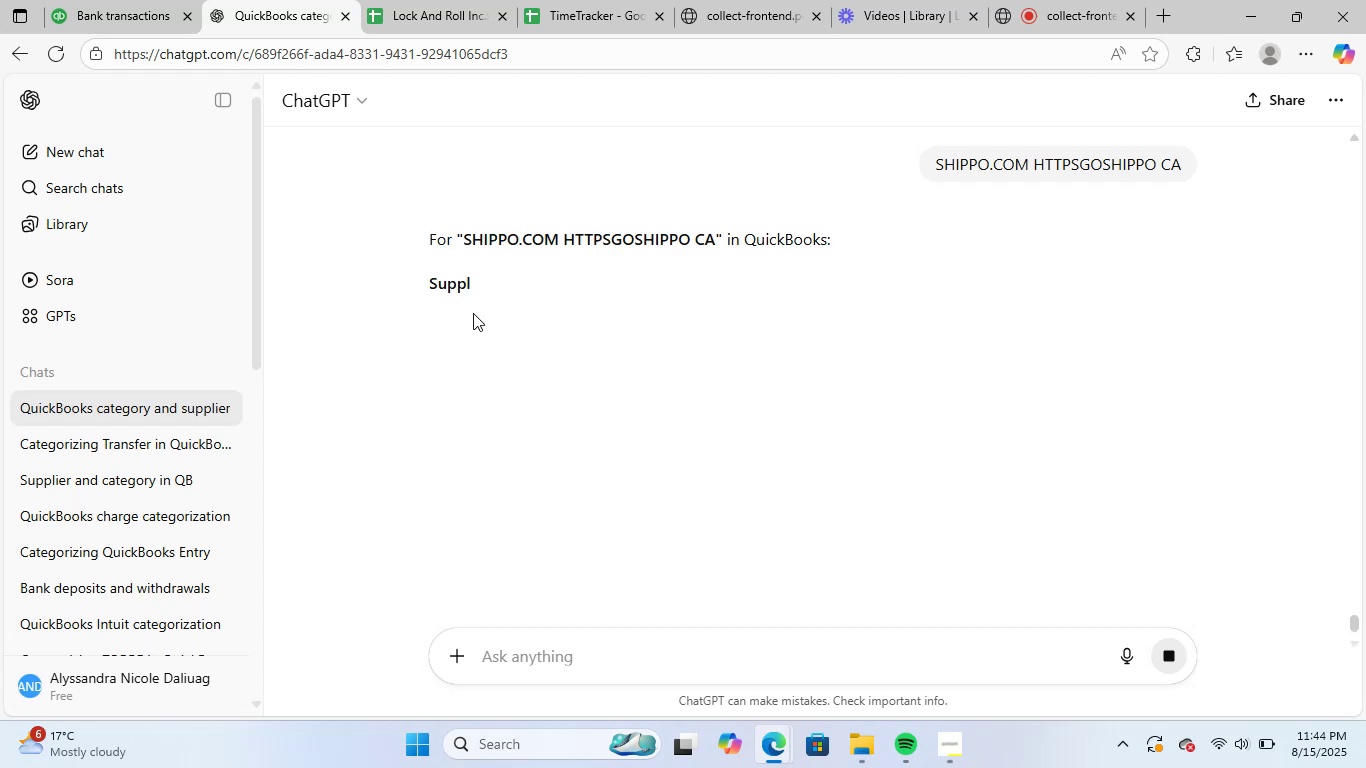 
left_click_drag(start_coordinate=[437, 315], to_coordinate=[560, 319])
 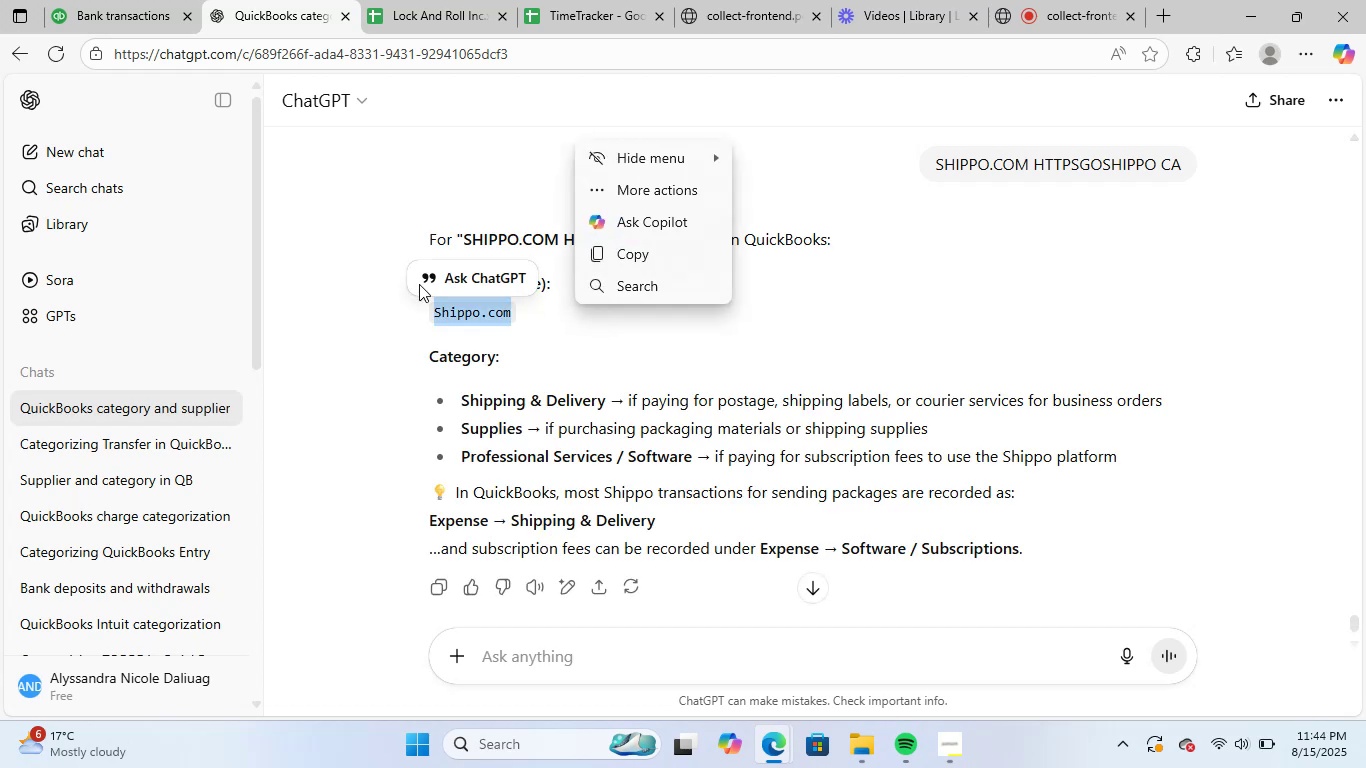 
key(Control+ControlLeft)
 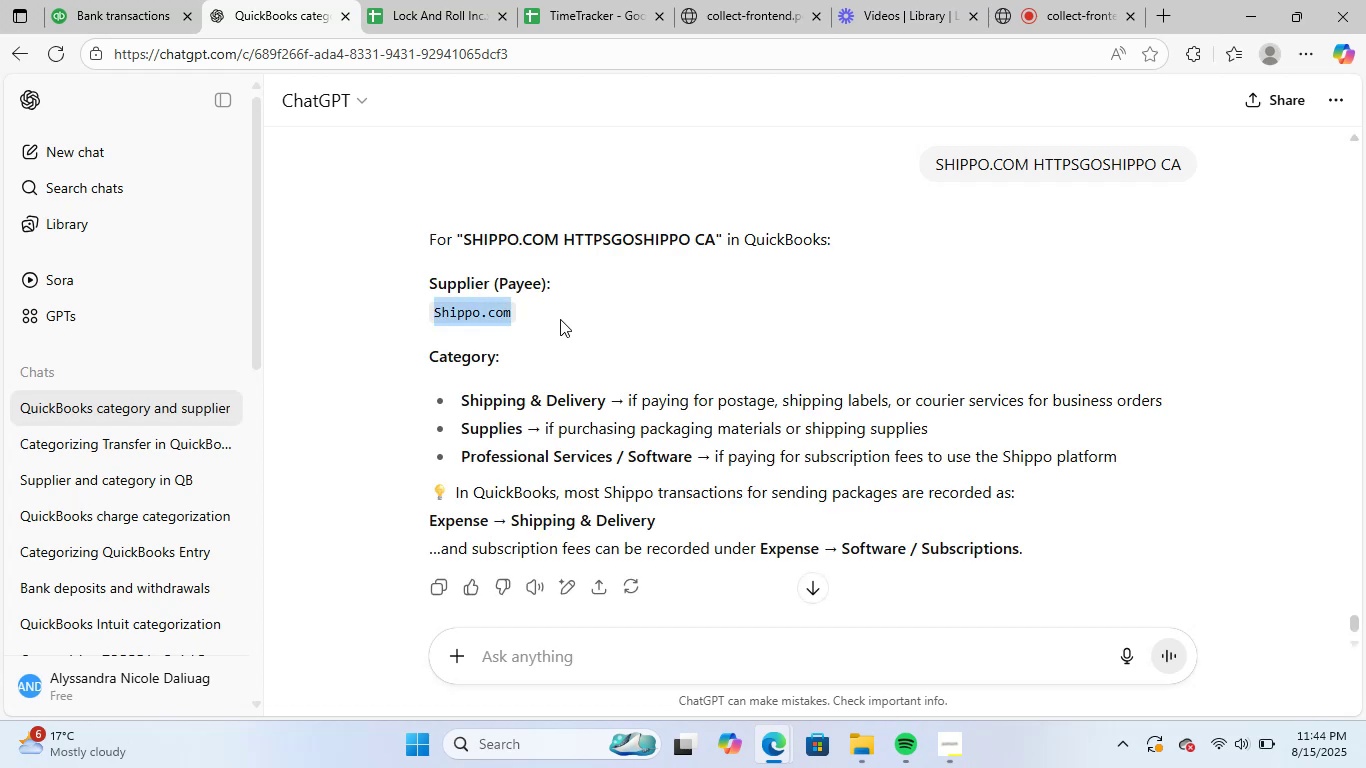 
key(Control+C)
 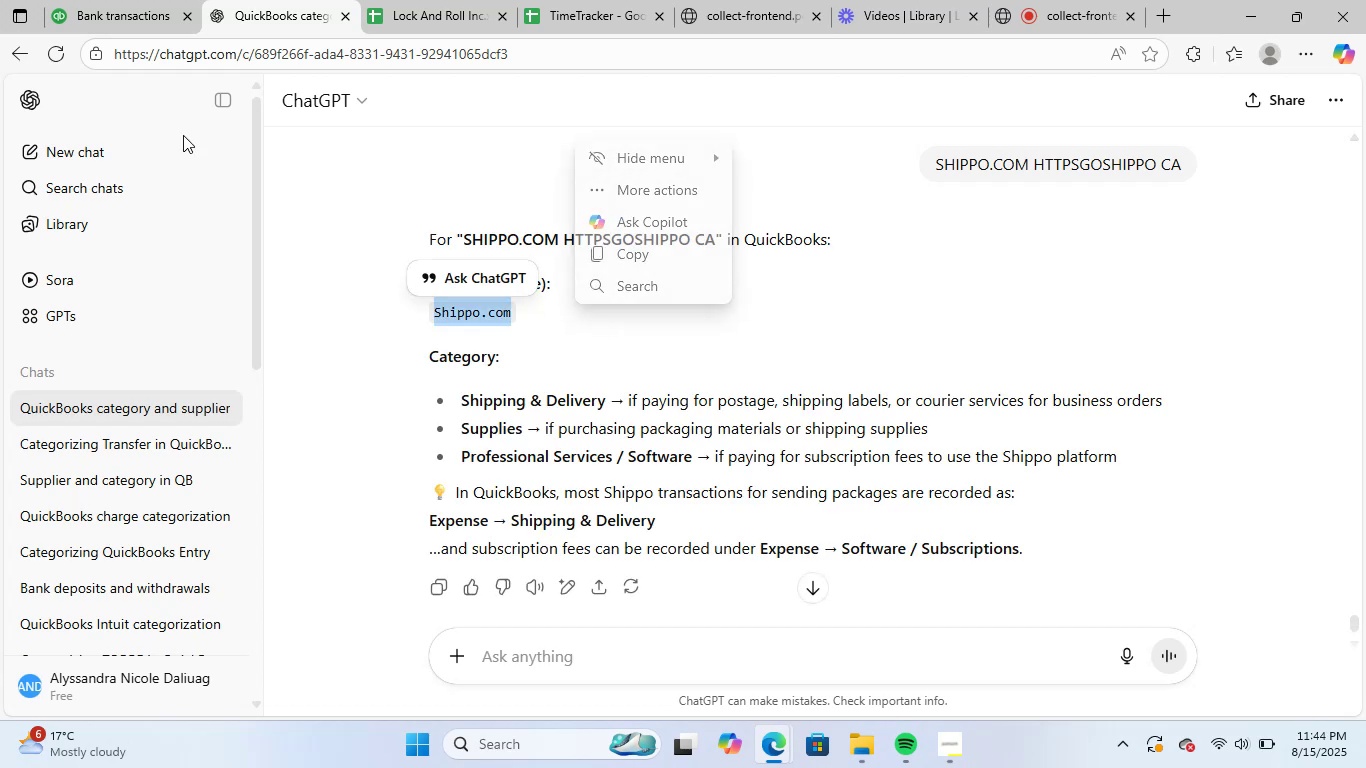 
left_click([142, 0])
 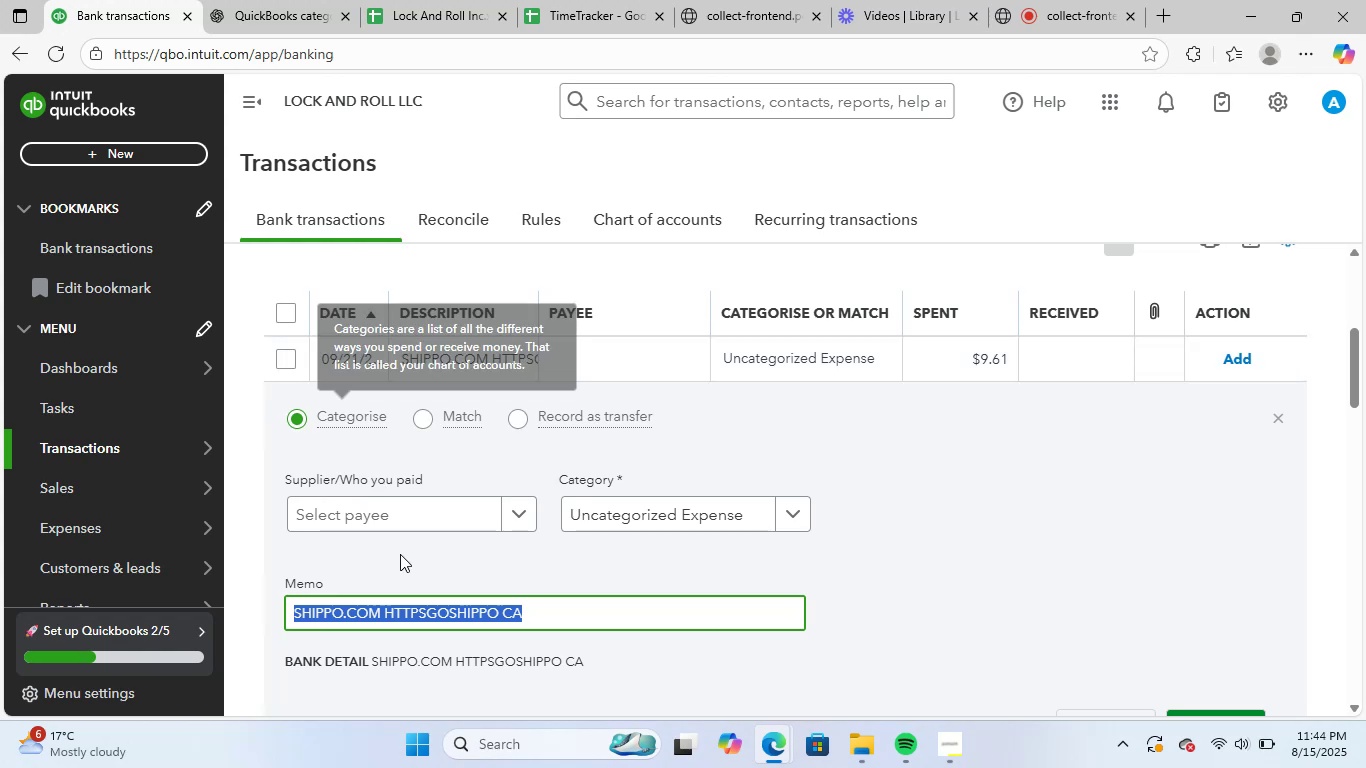 
left_click([429, 515])
 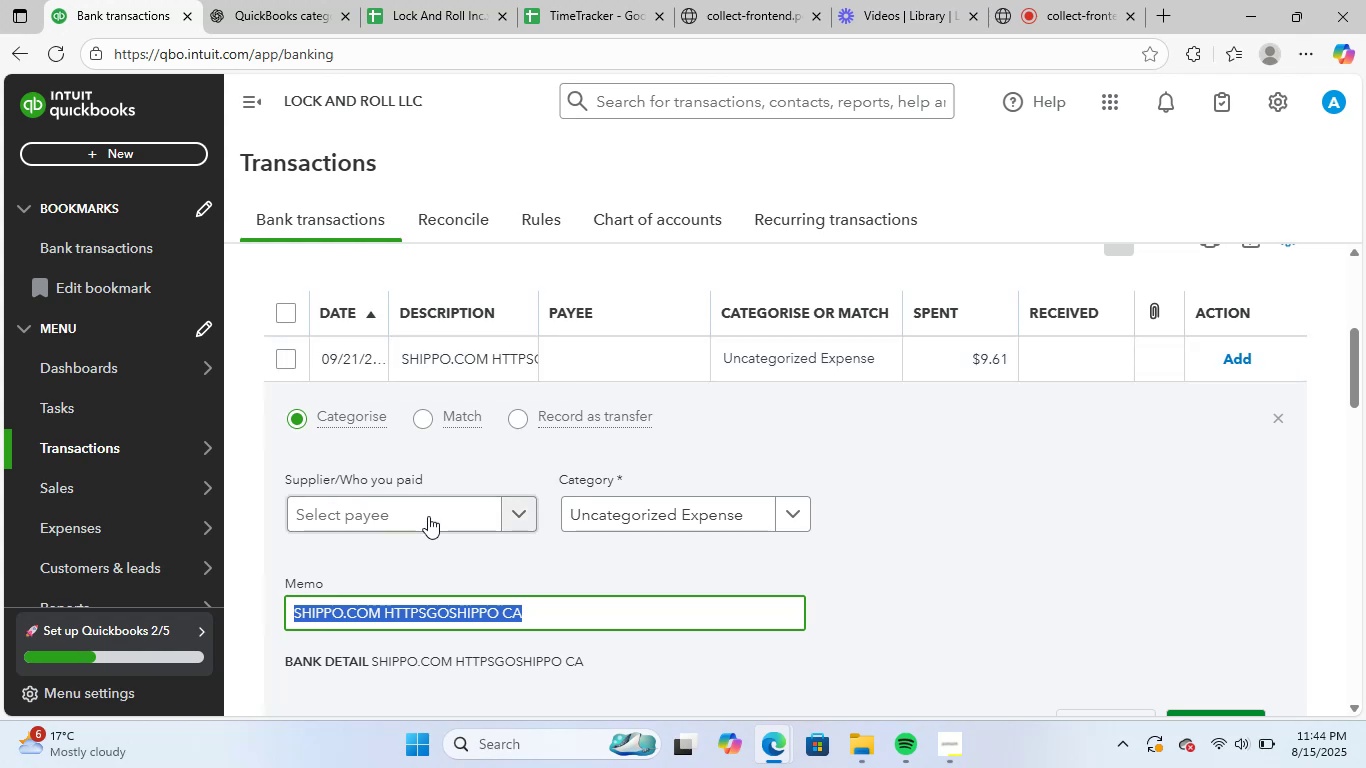 
key(Control+ControlLeft)
 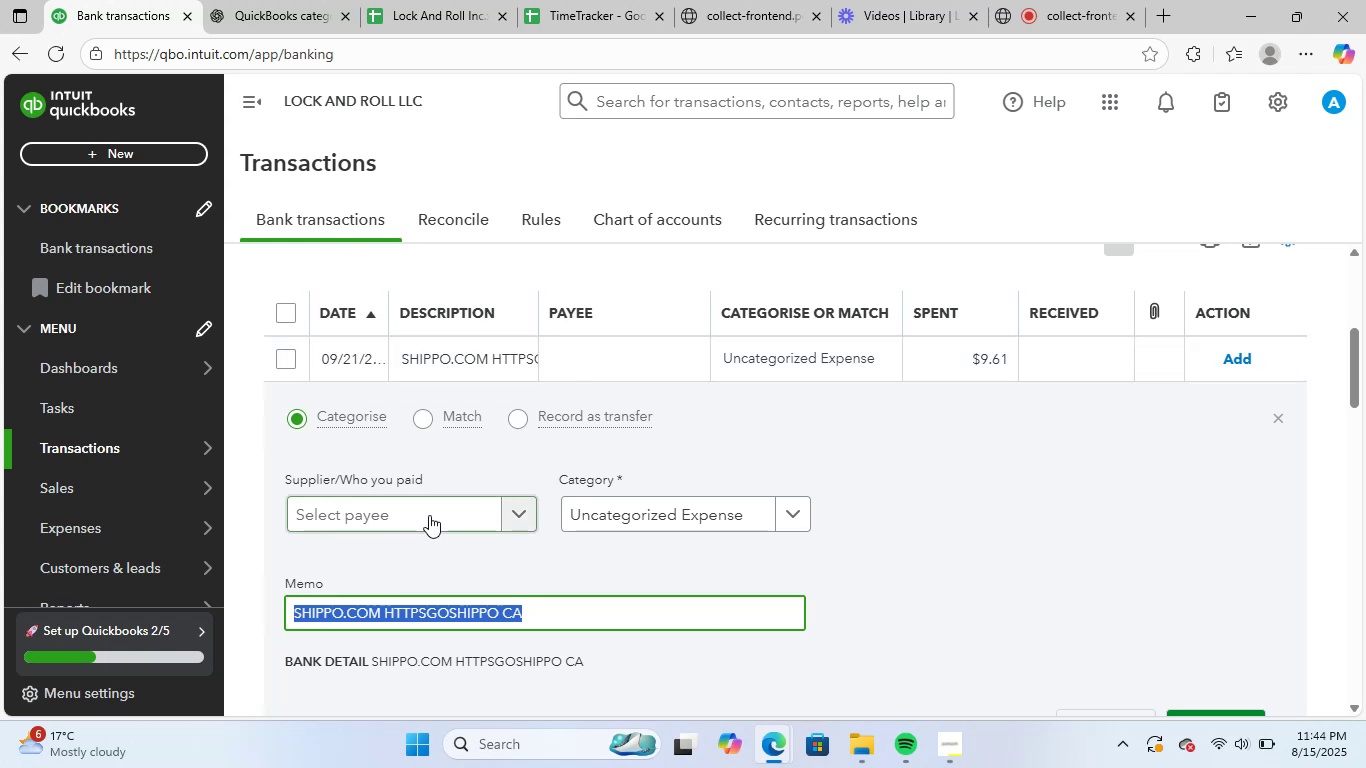 
key(Control+V)
 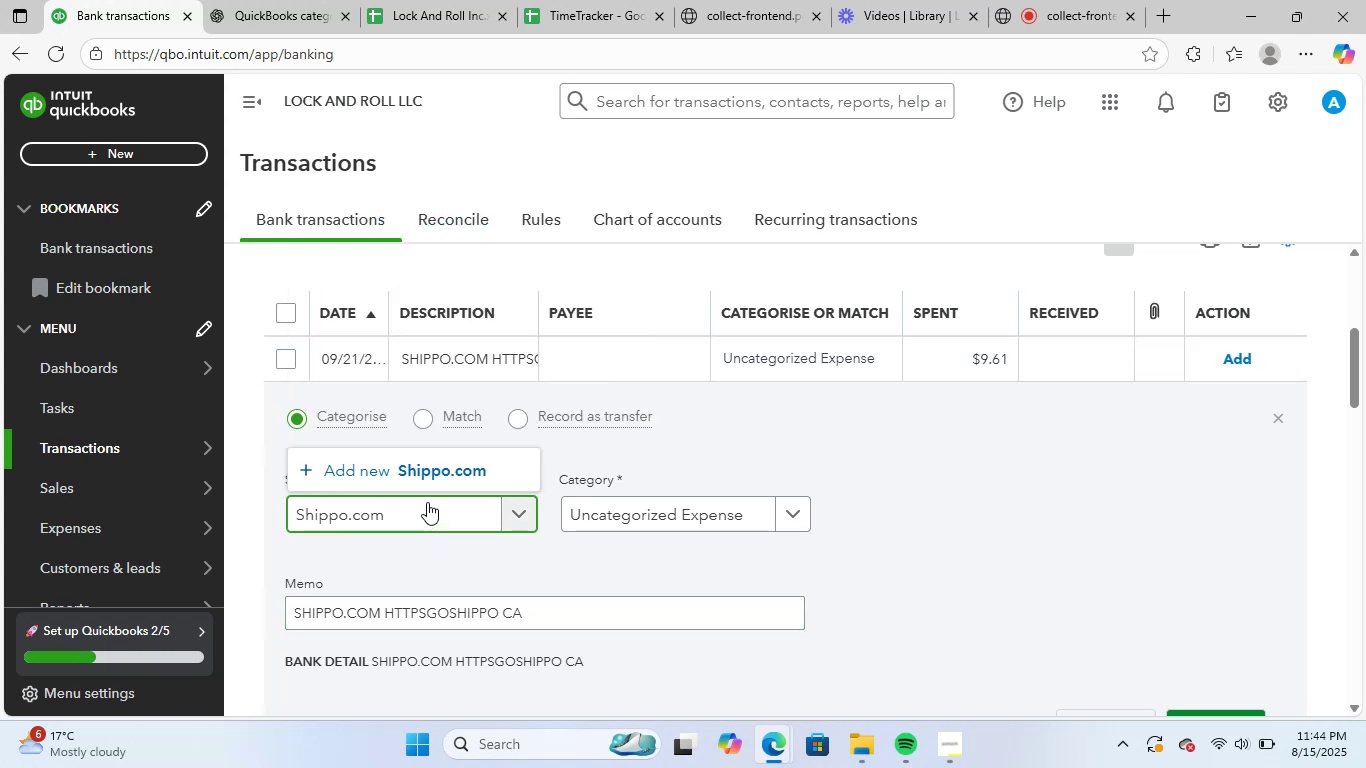 
left_click([461, 457])
 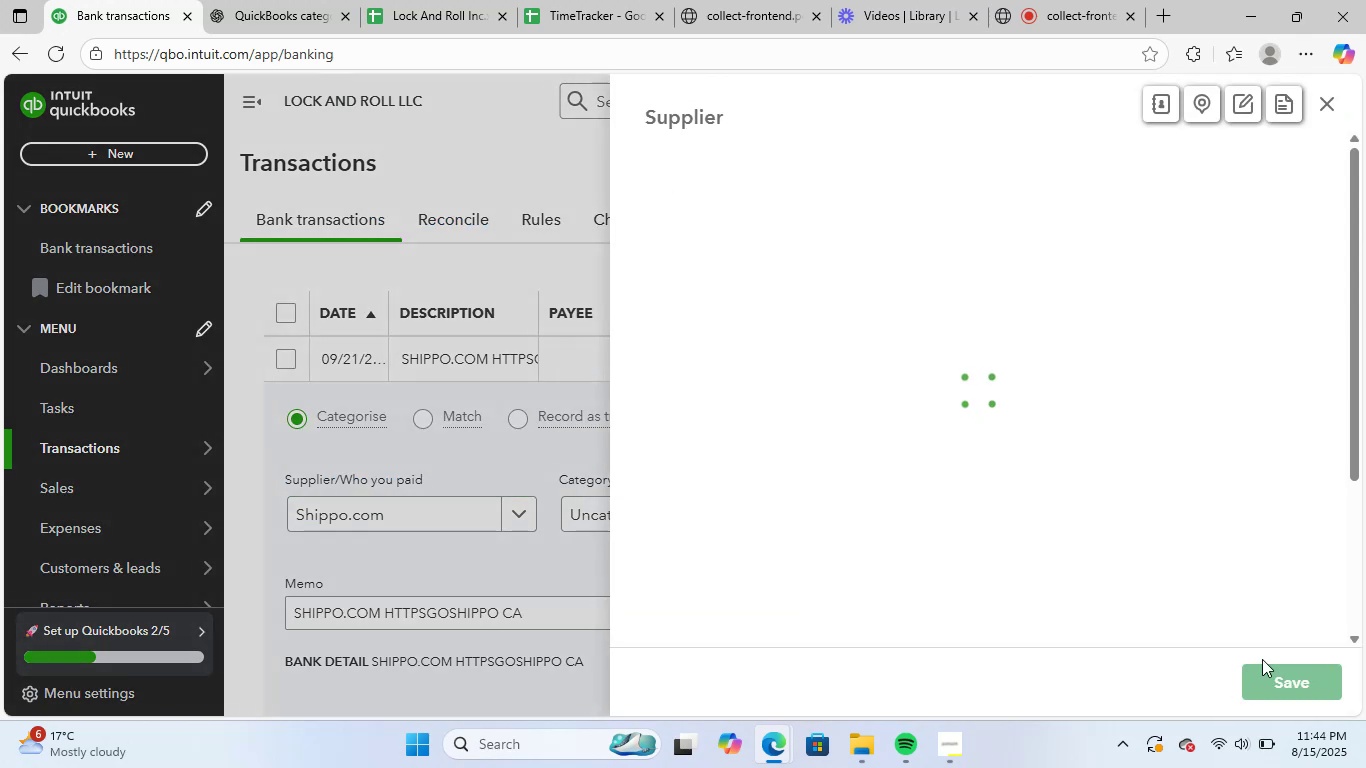 
left_click([1266, 678])
 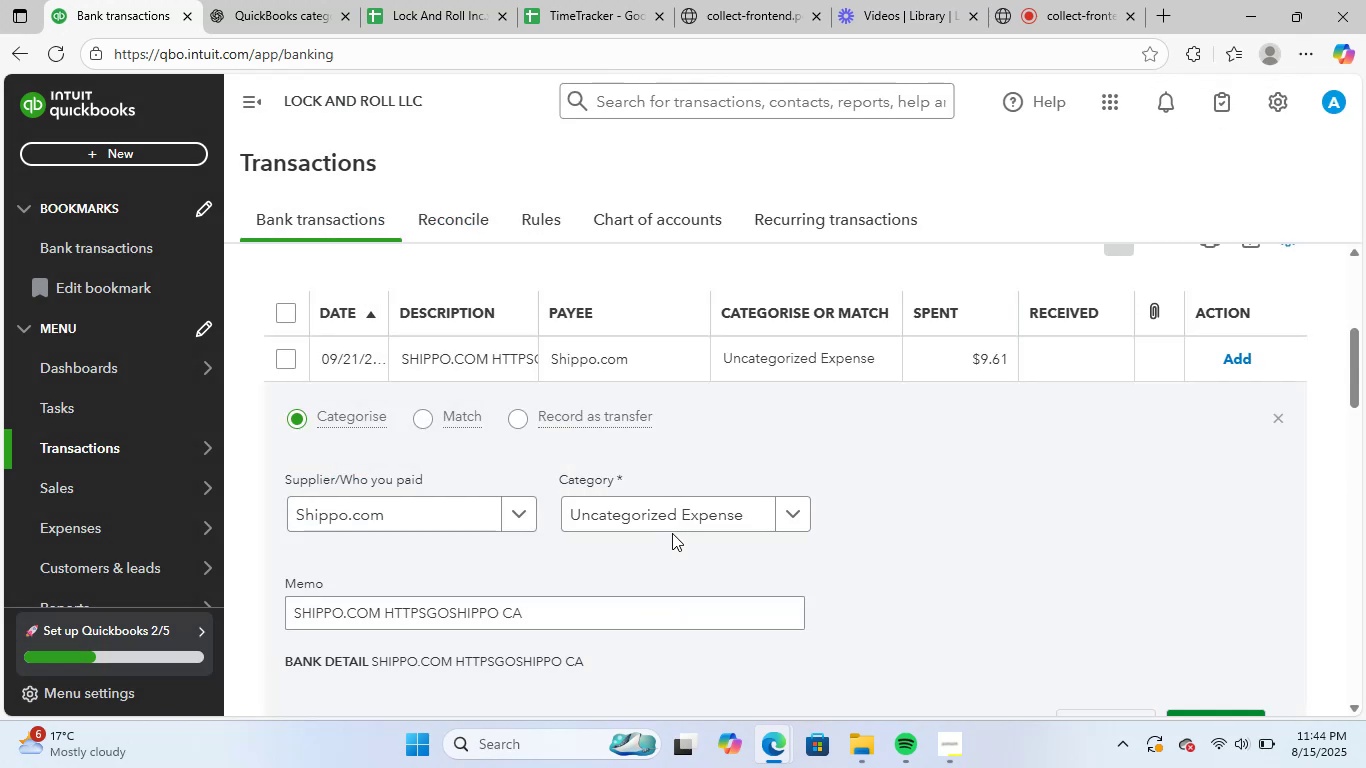 
left_click([727, 506])
 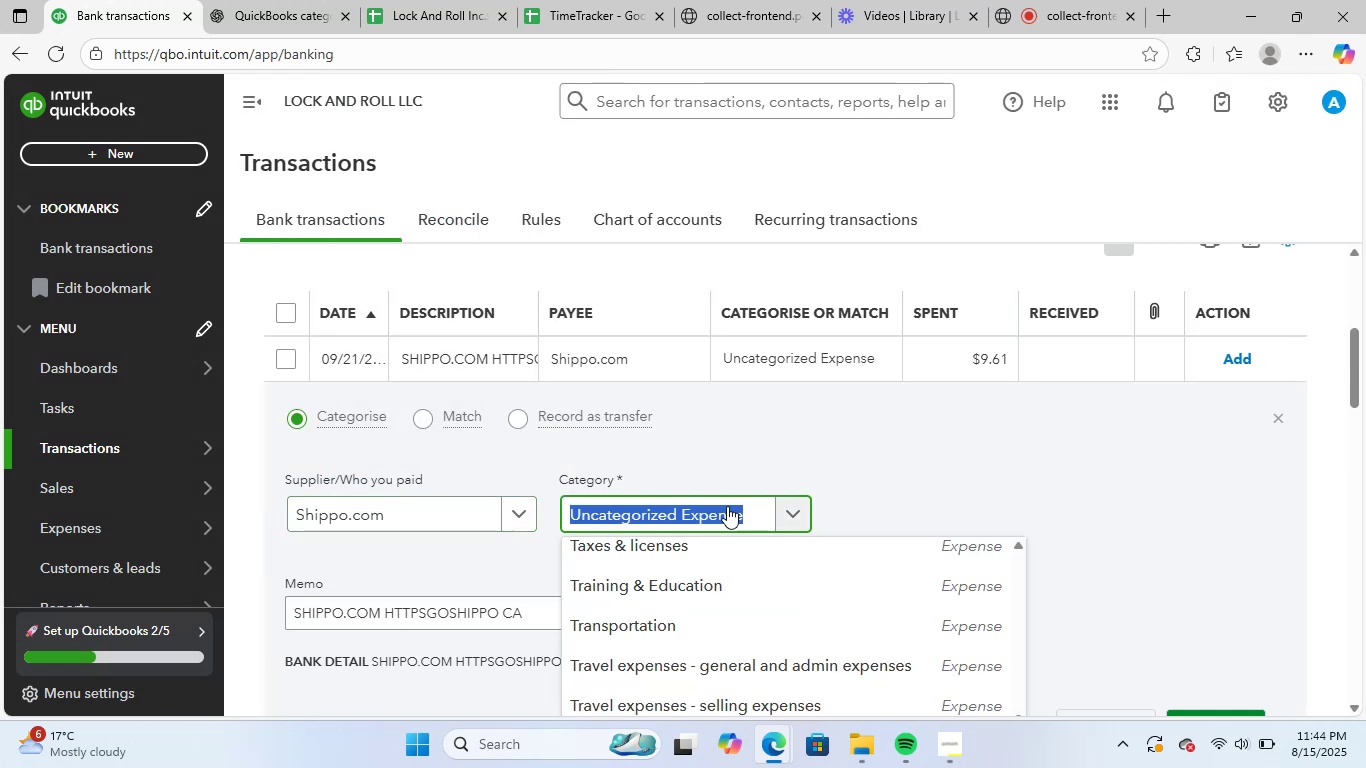 
type(de)
 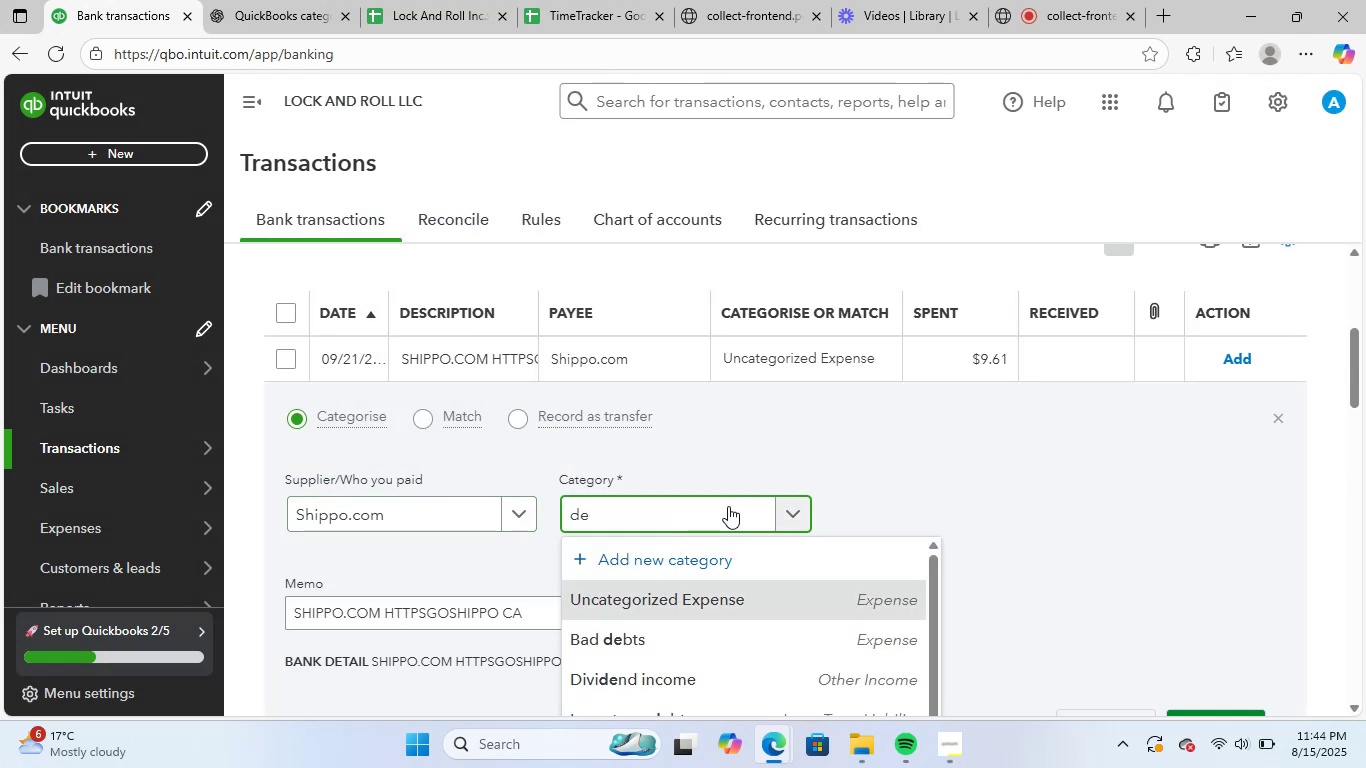 
scroll: coordinate [809, 611], scroll_direction: down, amount: 7.0
 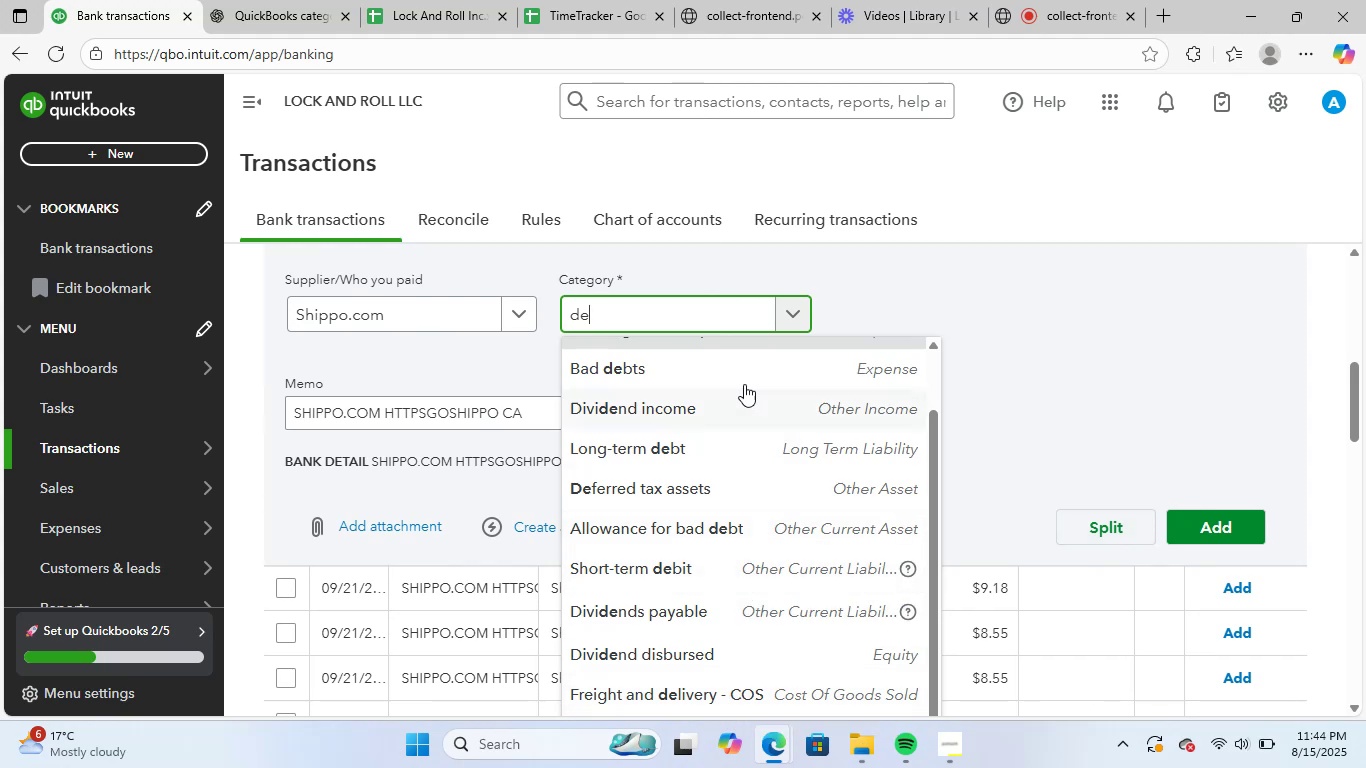 
key(Backspace)
key(Backspace)
type(shi)
 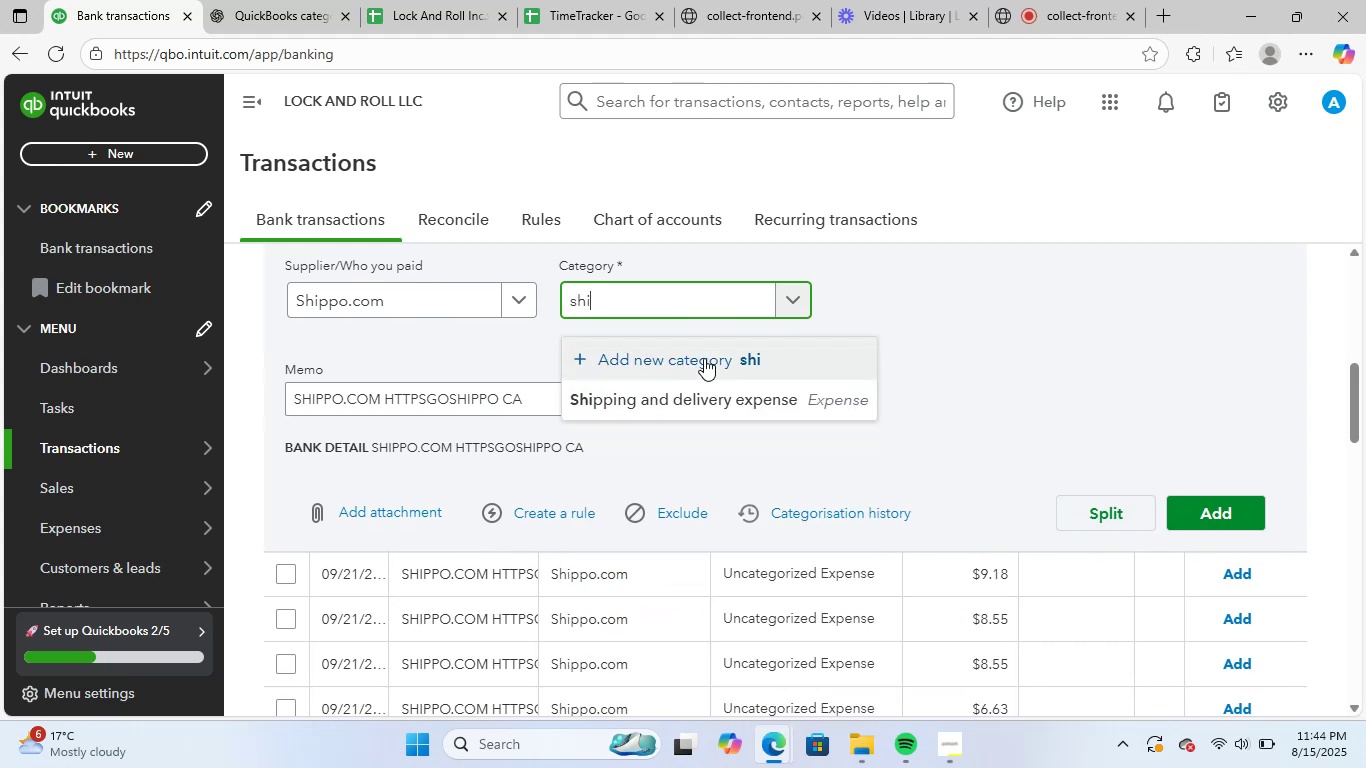 
left_click([694, 389])
 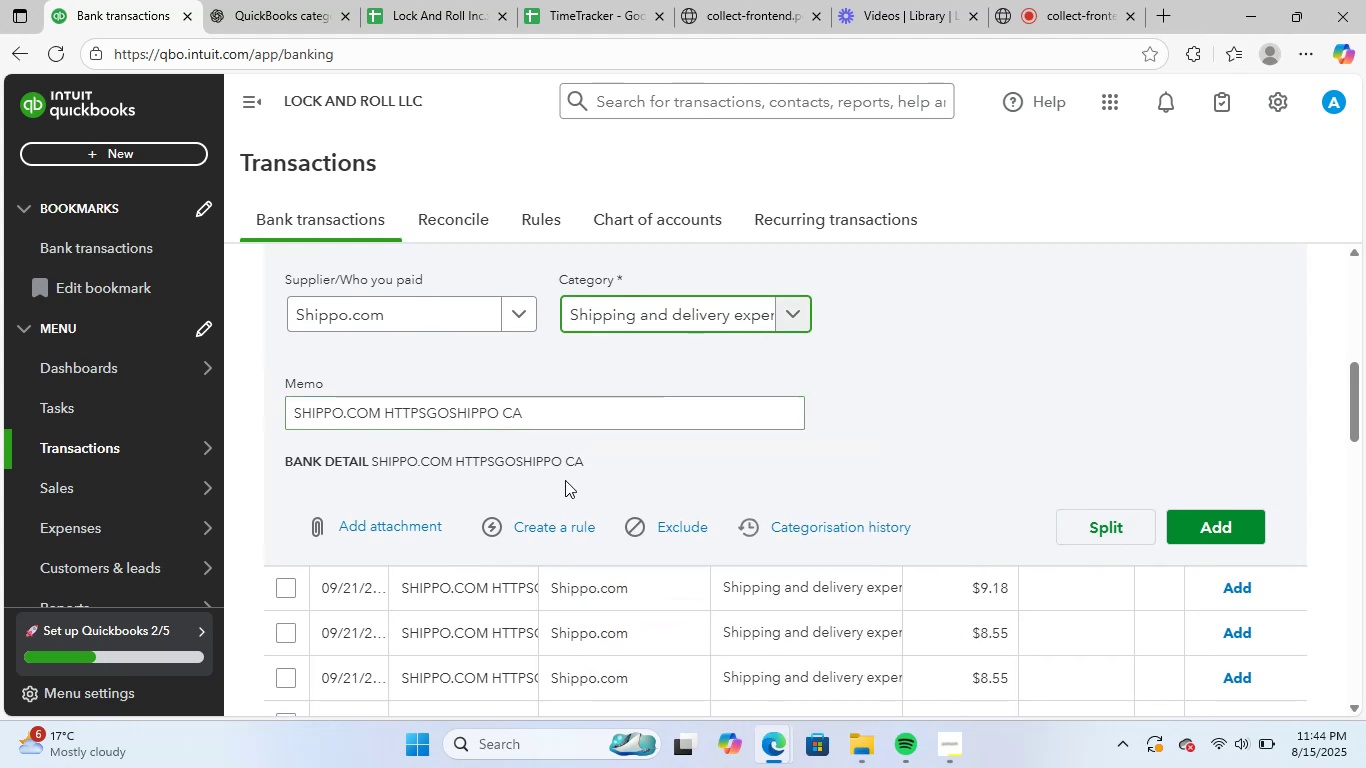 
left_click([547, 527])
 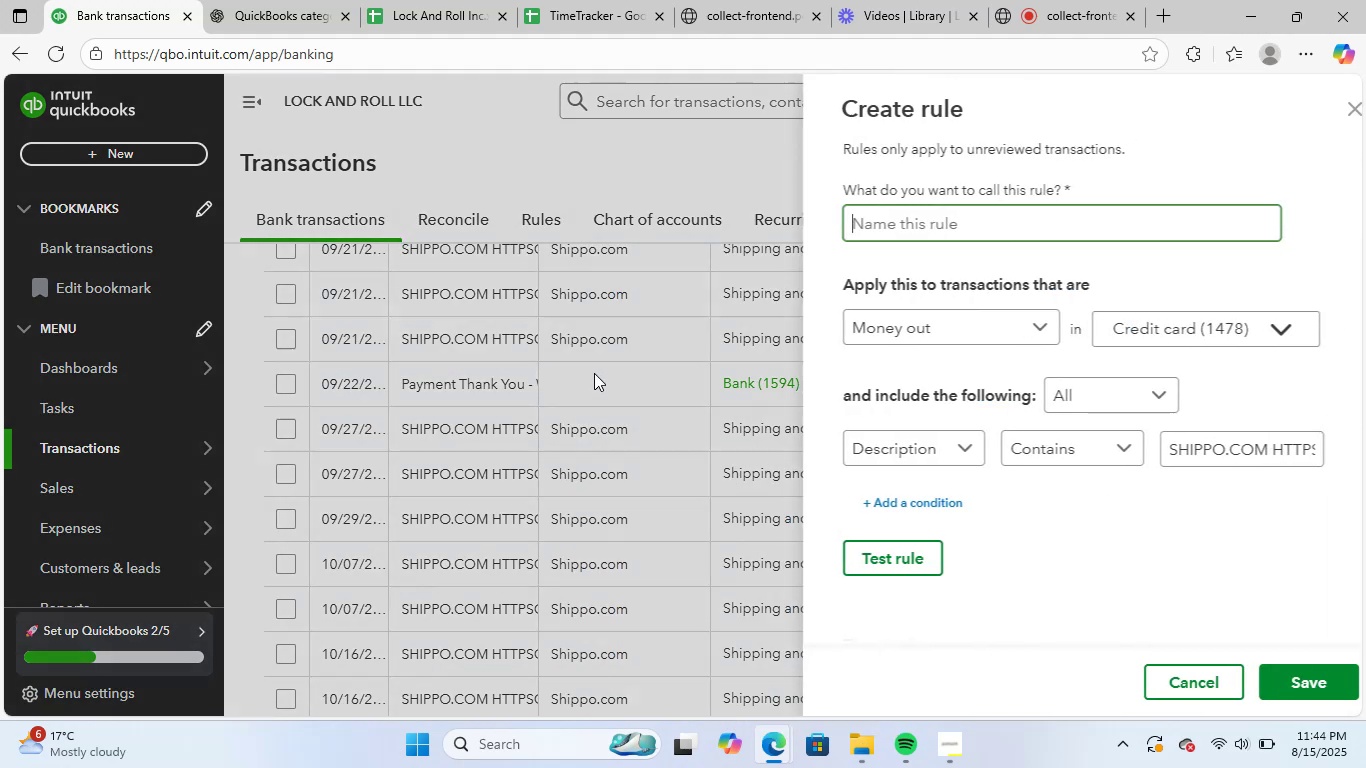 
key(Control+V)
 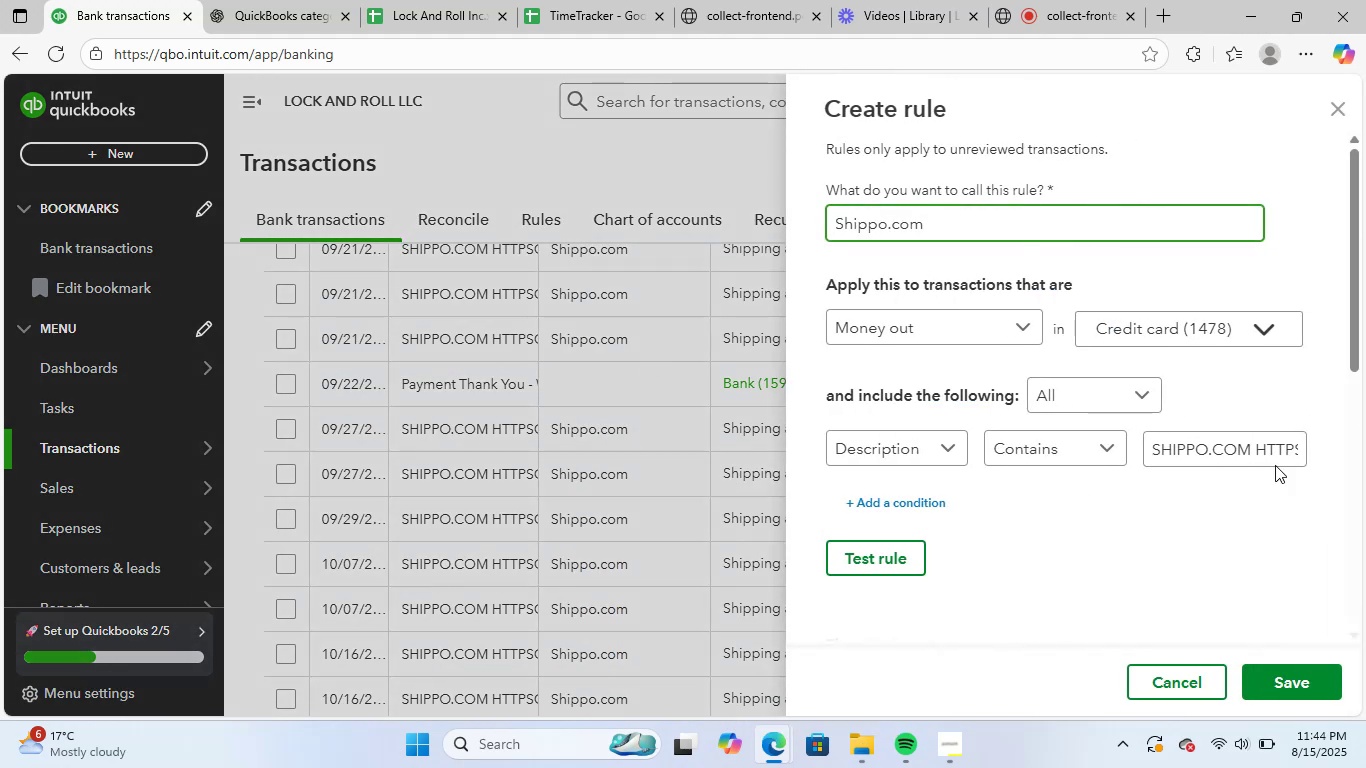 
left_click_drag(start_coordinate=[1259, 451], to_coordinate=[1365, 471])
 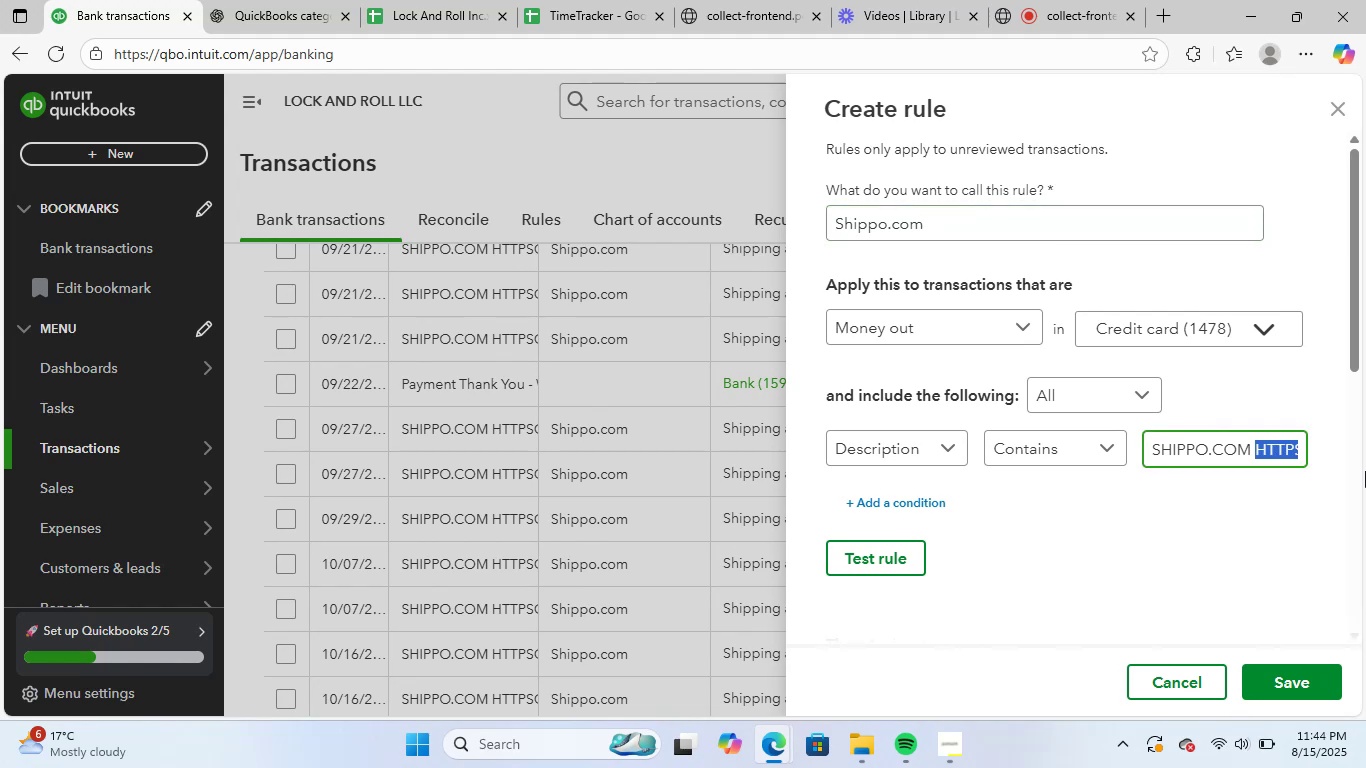 
key(Backspace)
 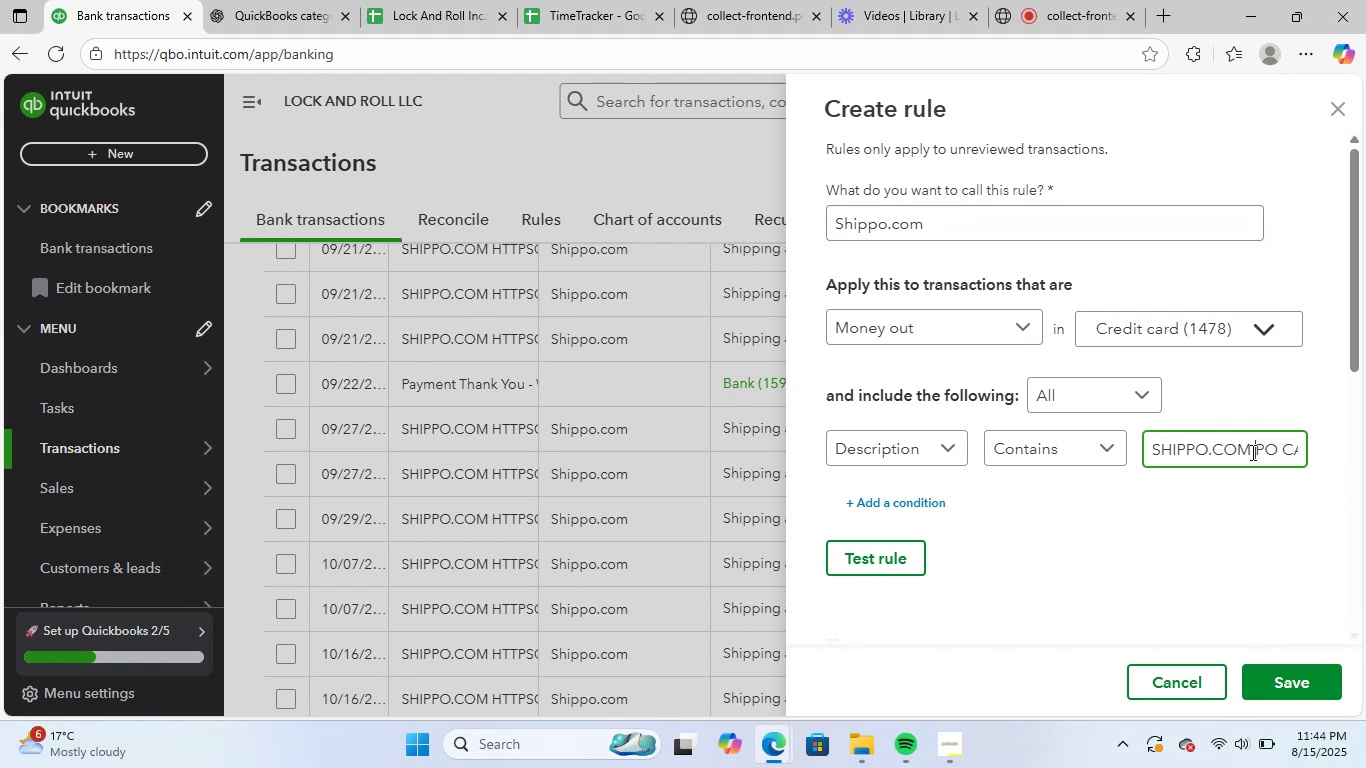 
left_click_drag(start_coordinate=[1254, 446], to_coordinate=[1365, 436])
 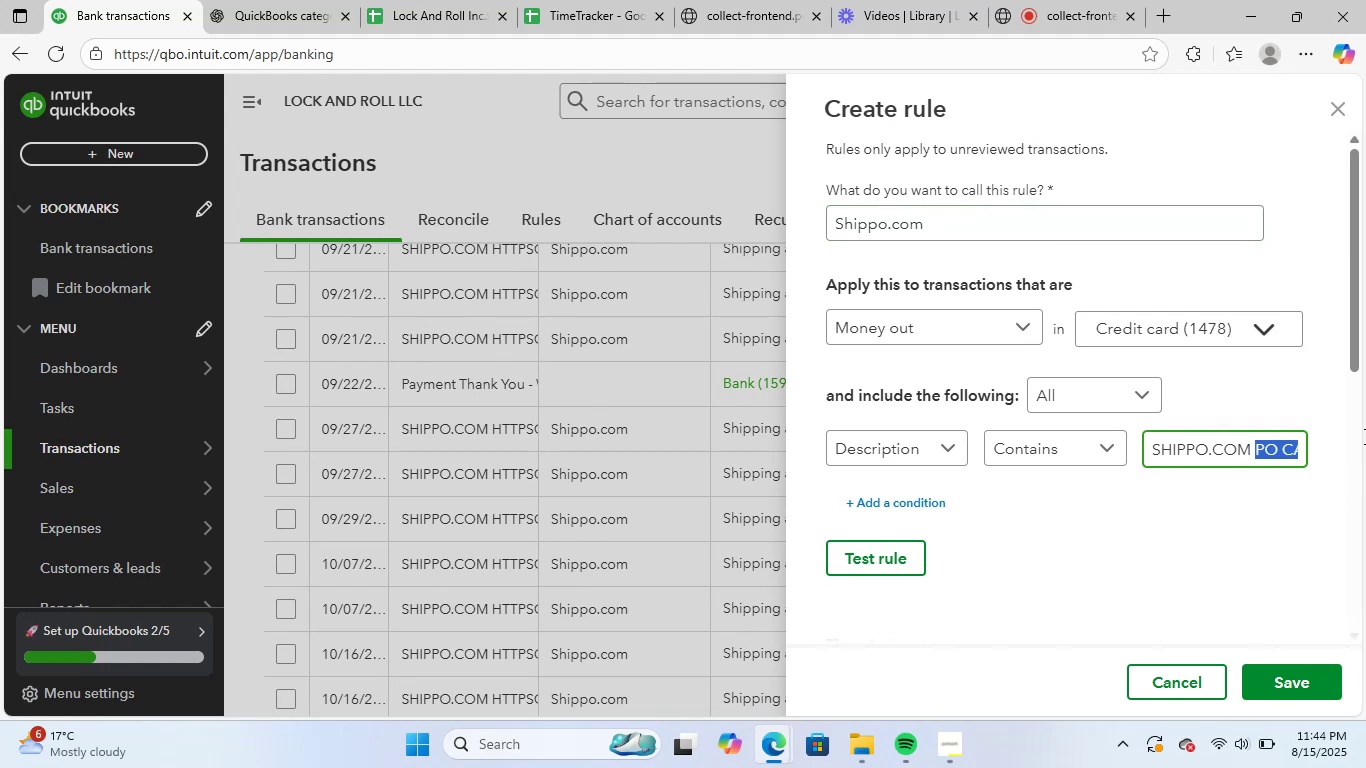 
key(Backspace)
 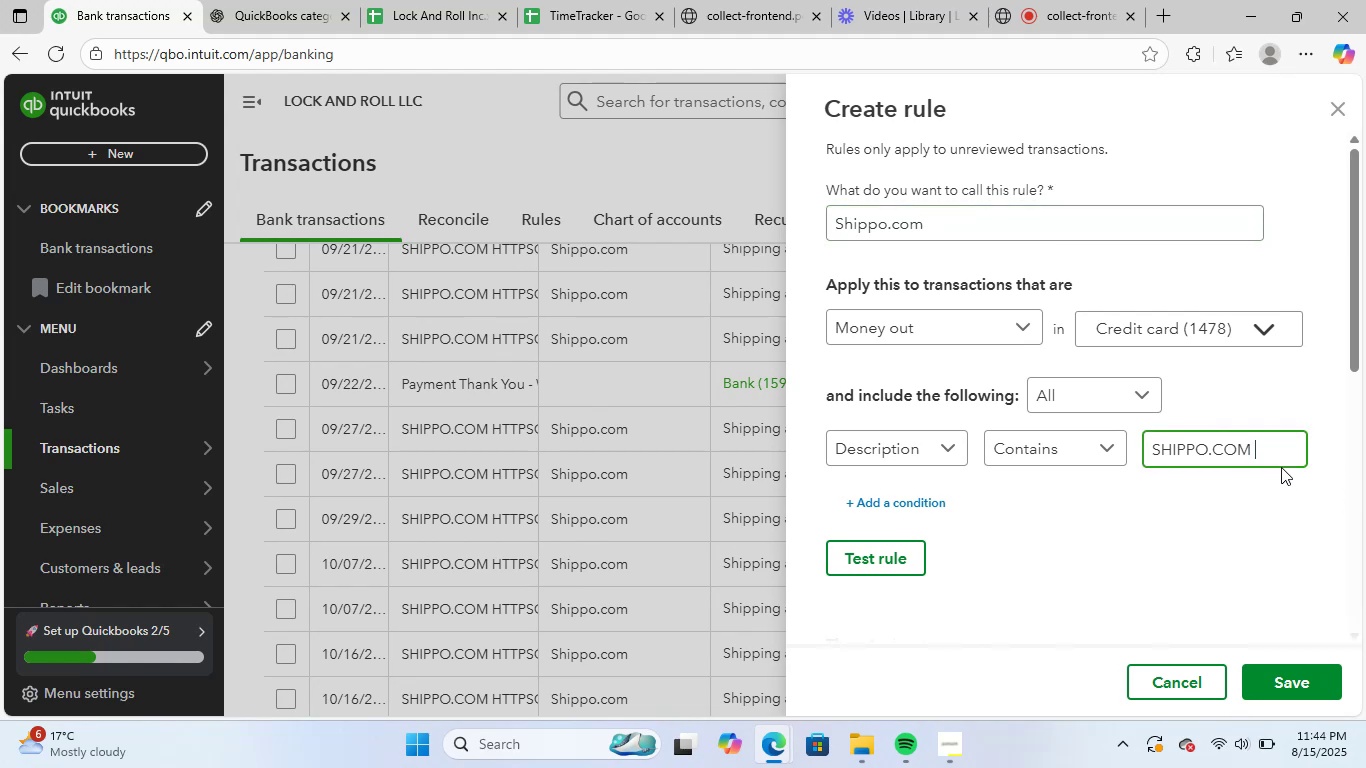 
left_click([1239, 520])
 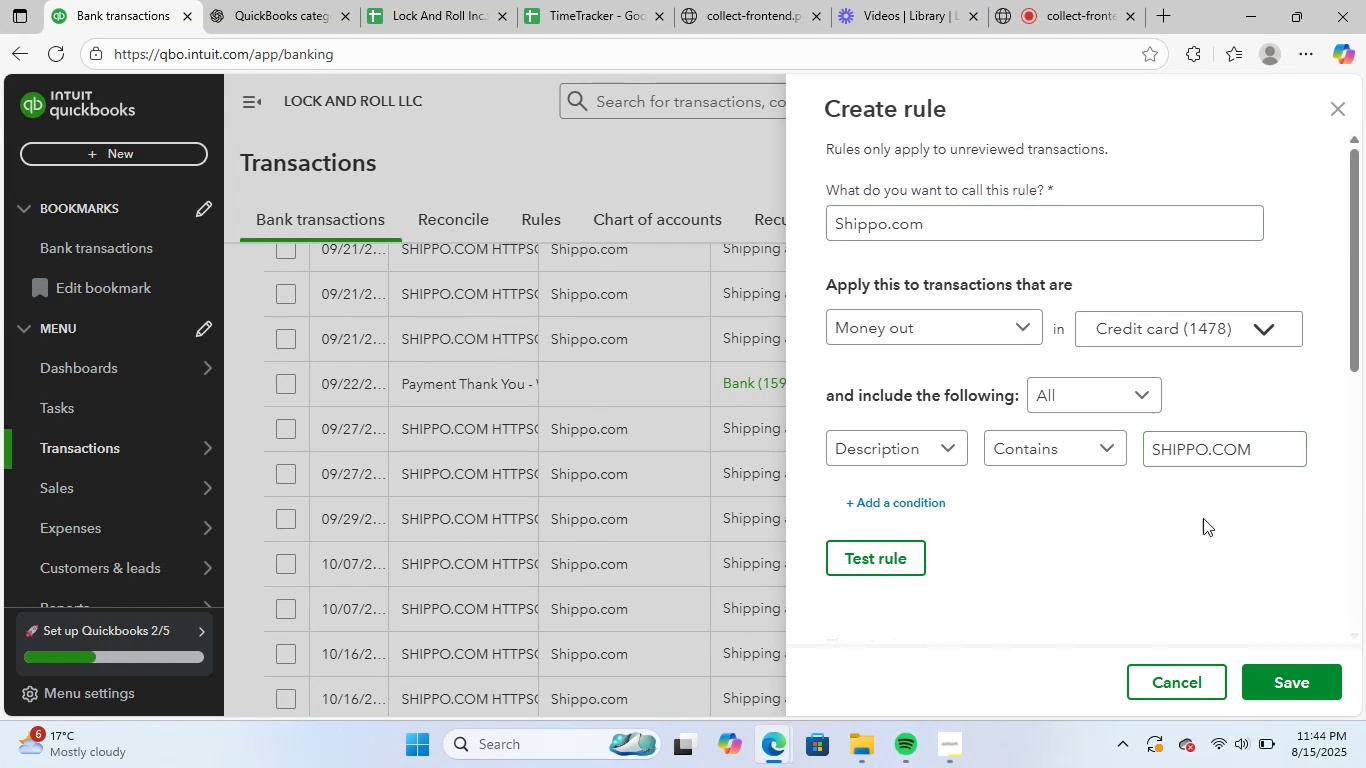 
scroll: coordinate [1151, 545], scroll_direction: down, amount: 13.0
 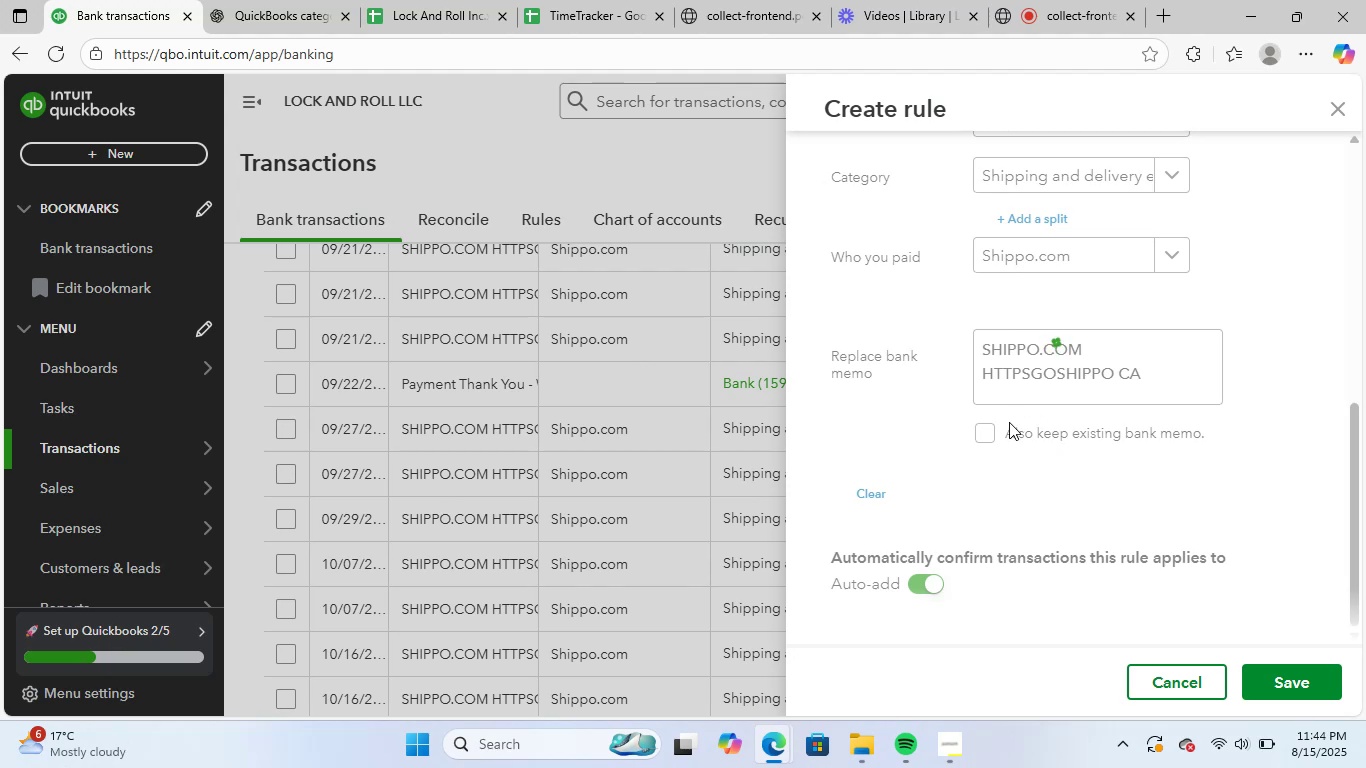 
wait(11.22)
 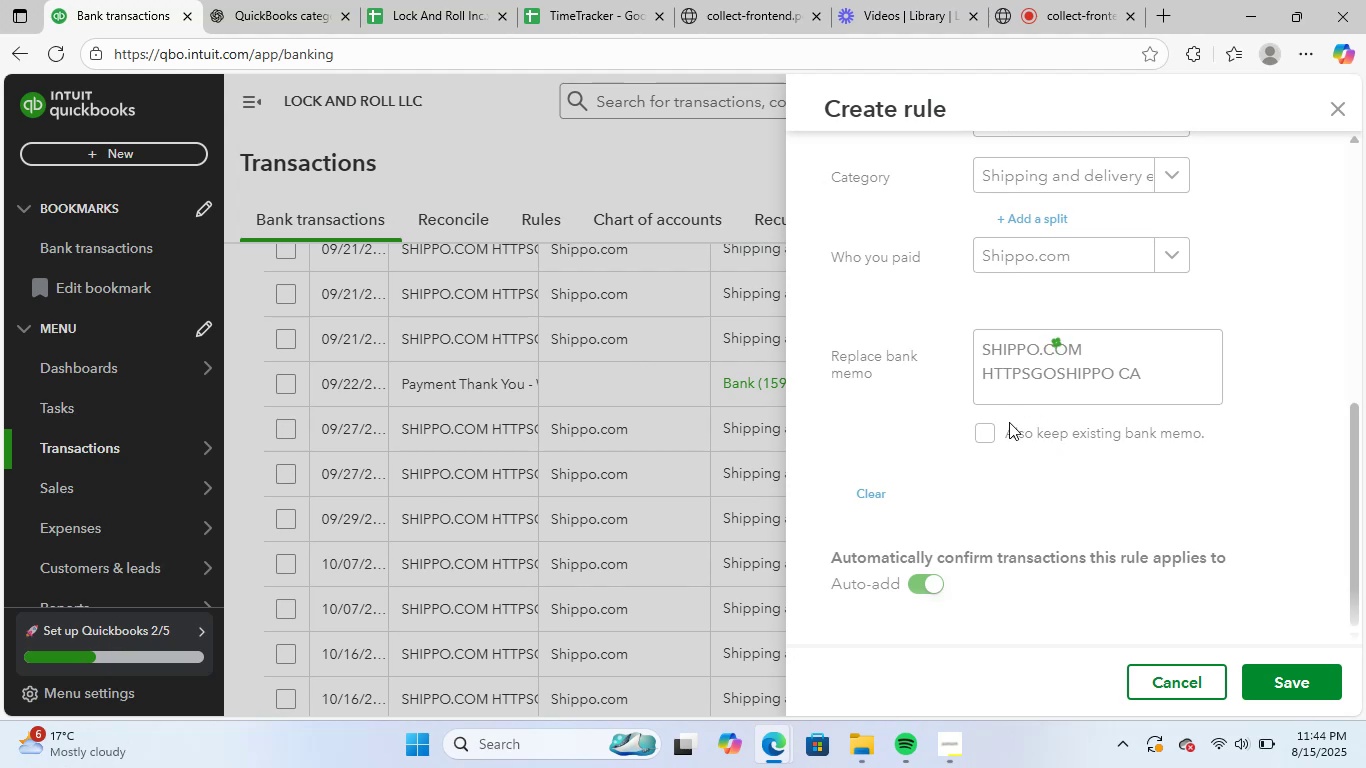 
left_click([1275, 443])
 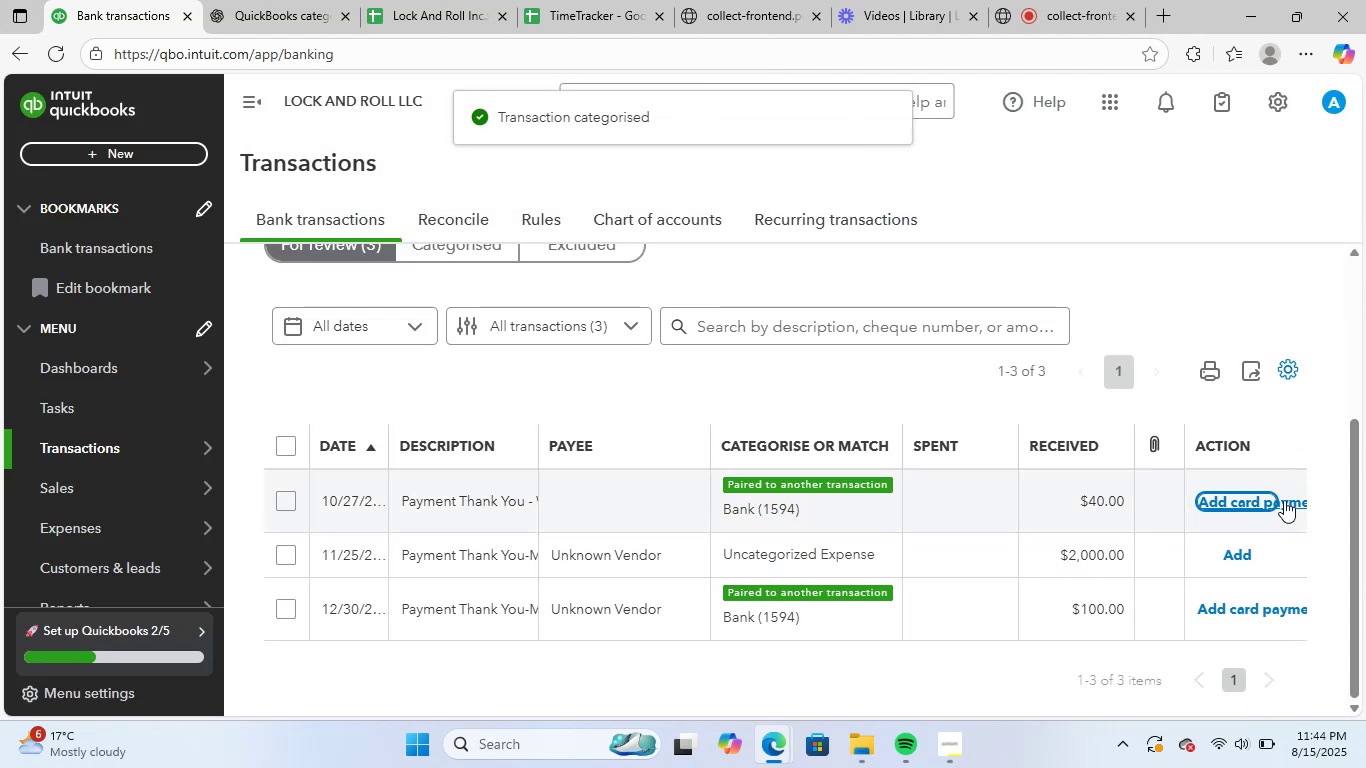 
left_click([1284, 500])
 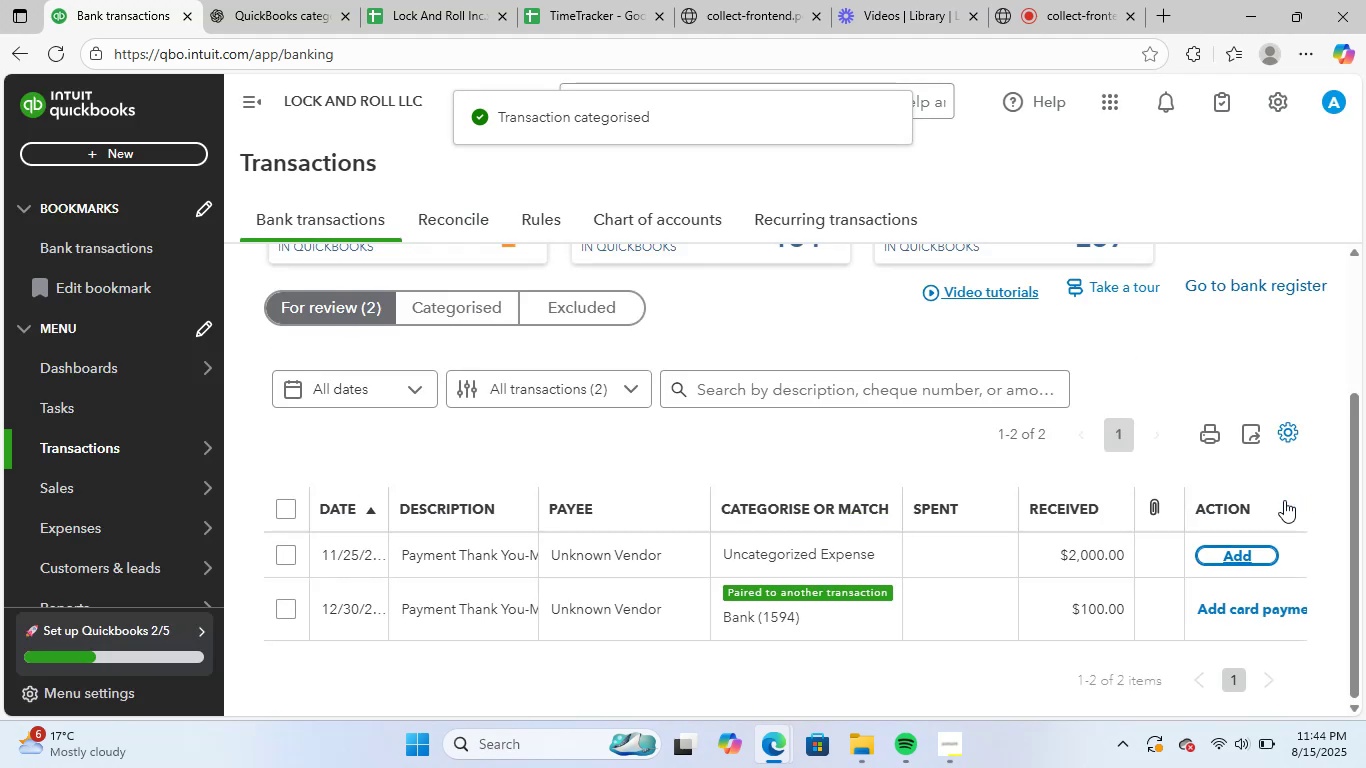 
left_click([1265, 602])
 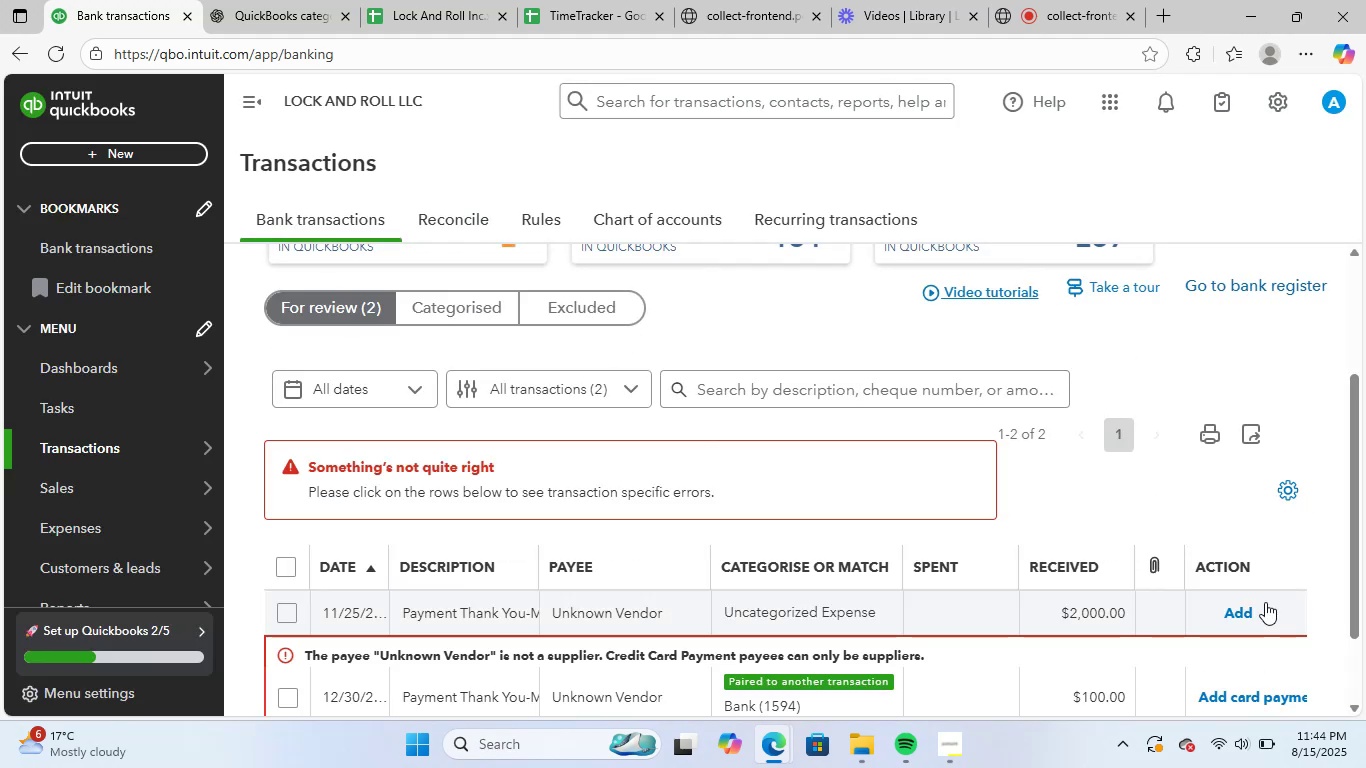 
scroll: coordinate [918, 486], scroll_direction: down, amount: 2.0
 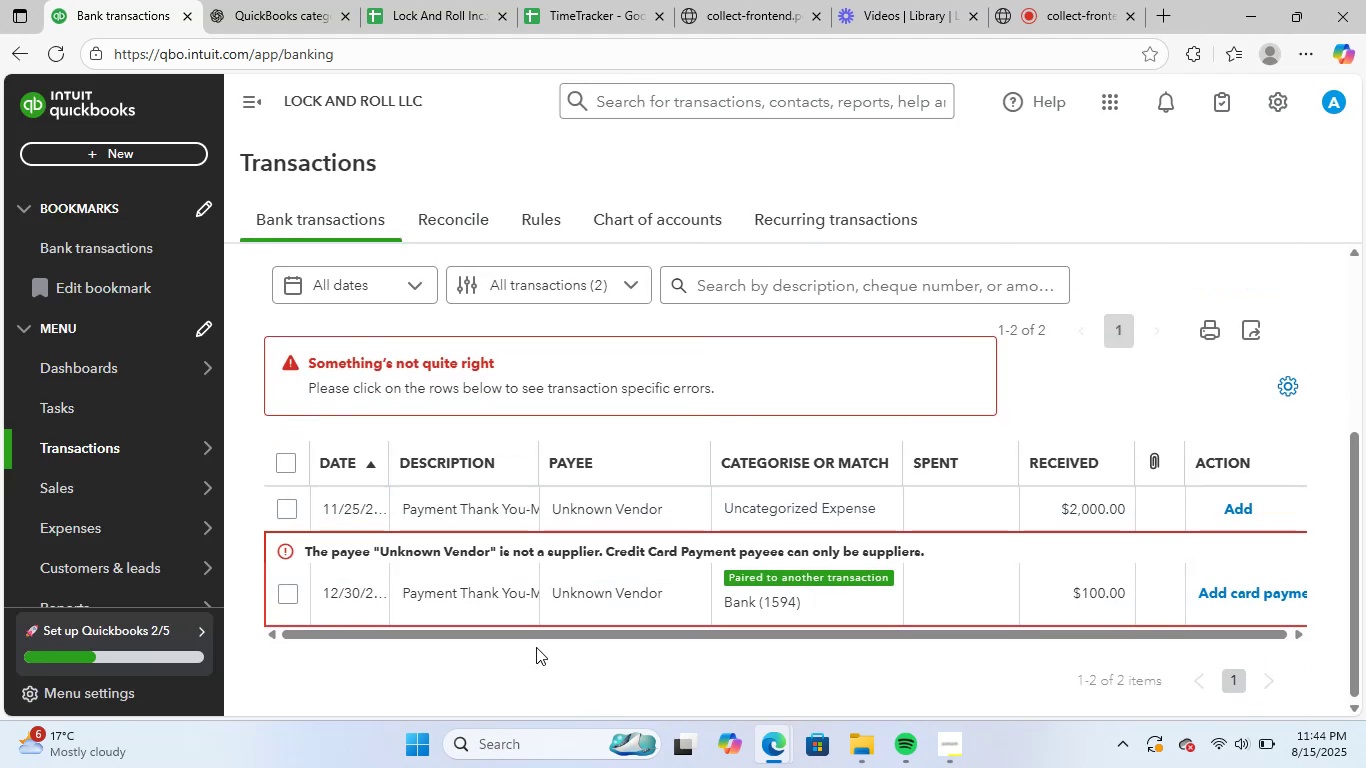 
wait(6.0)
 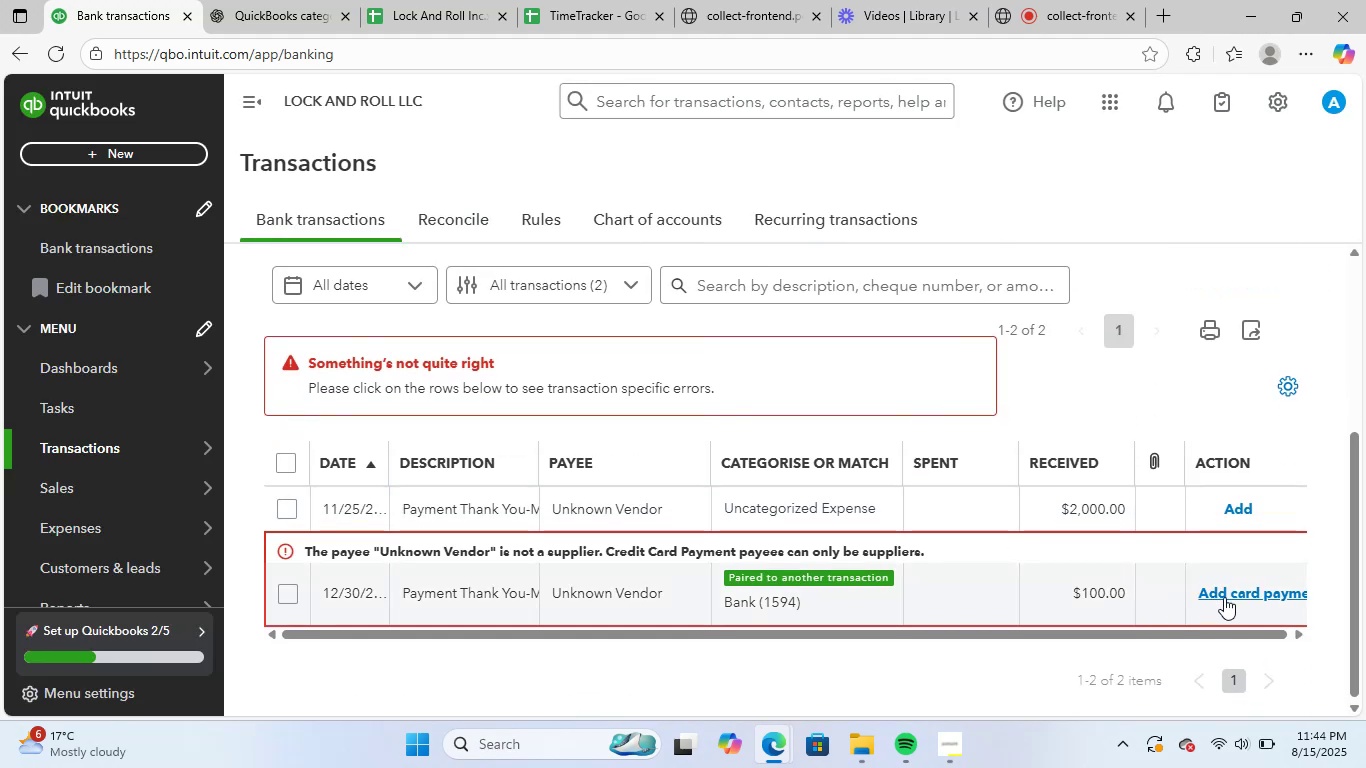 
left_click([539, 646])
 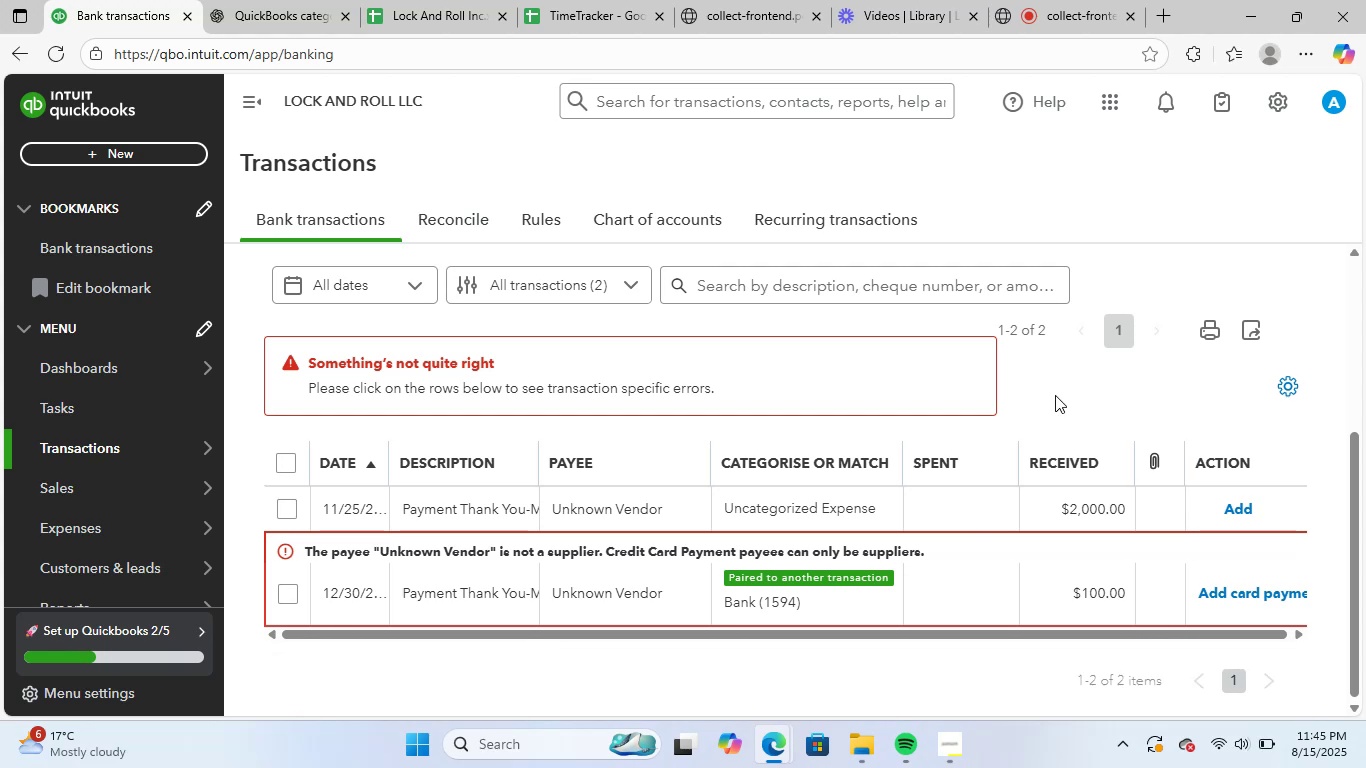 
left_click([1084, 382])
 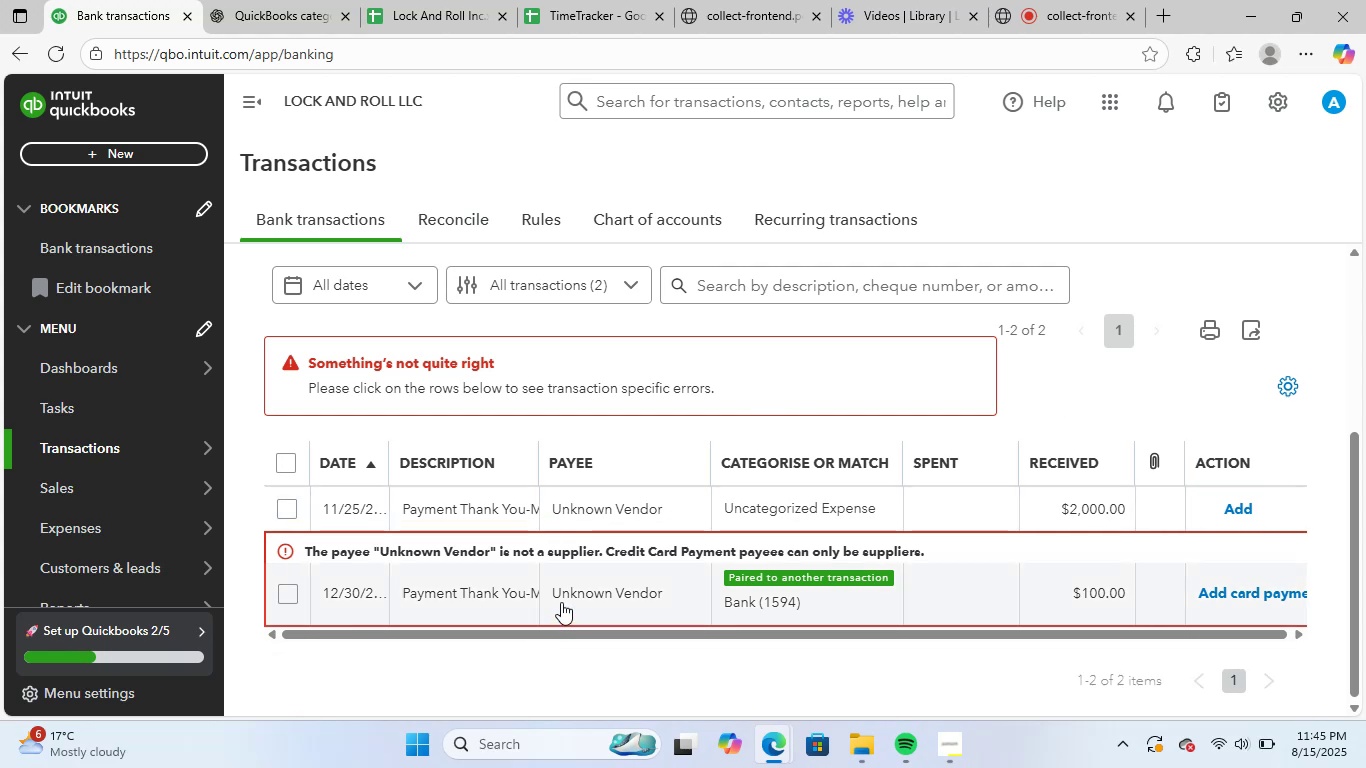 
scroll: coordinate [609, 379], scroll_direction: up, amount: 2.0
 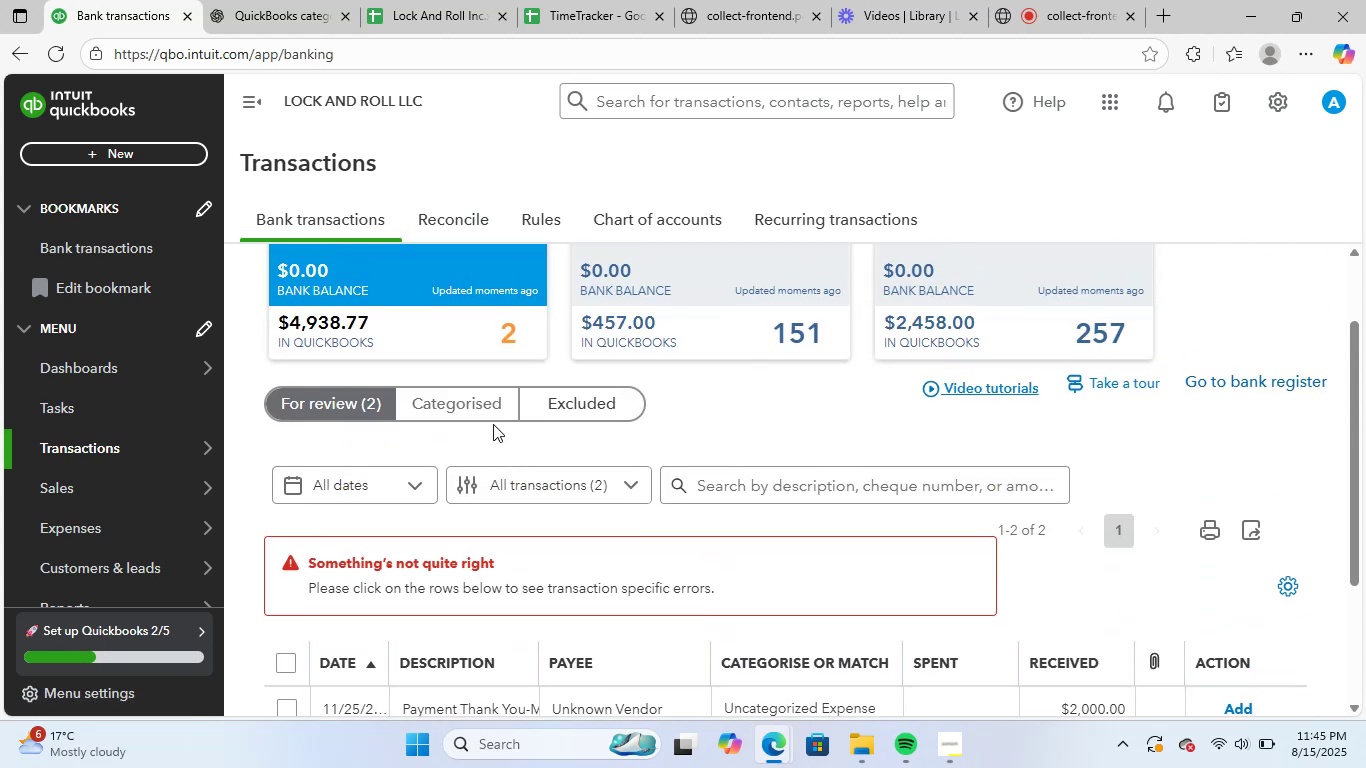 
left_click([442, 403])
 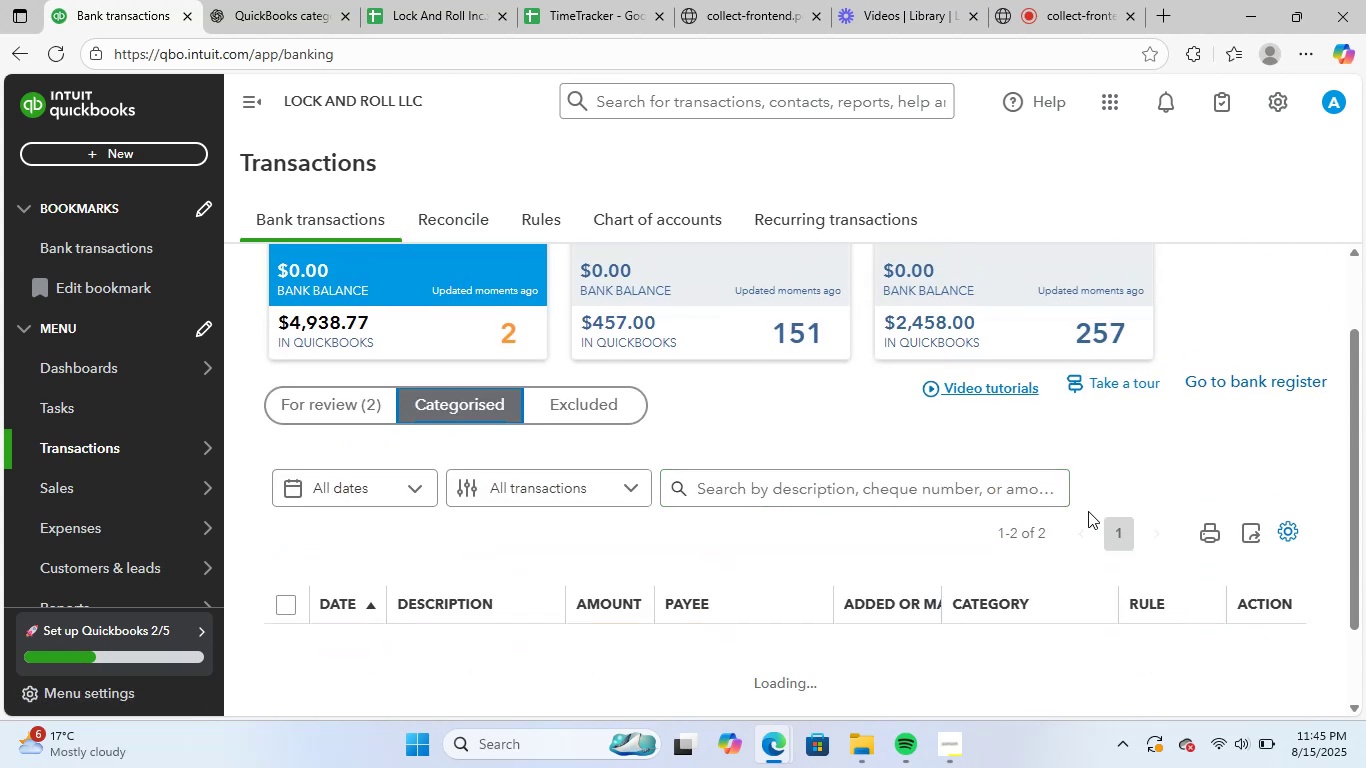 
scroll: coordinate [1034, 496], scroll_direction: down, amount: 2.0
 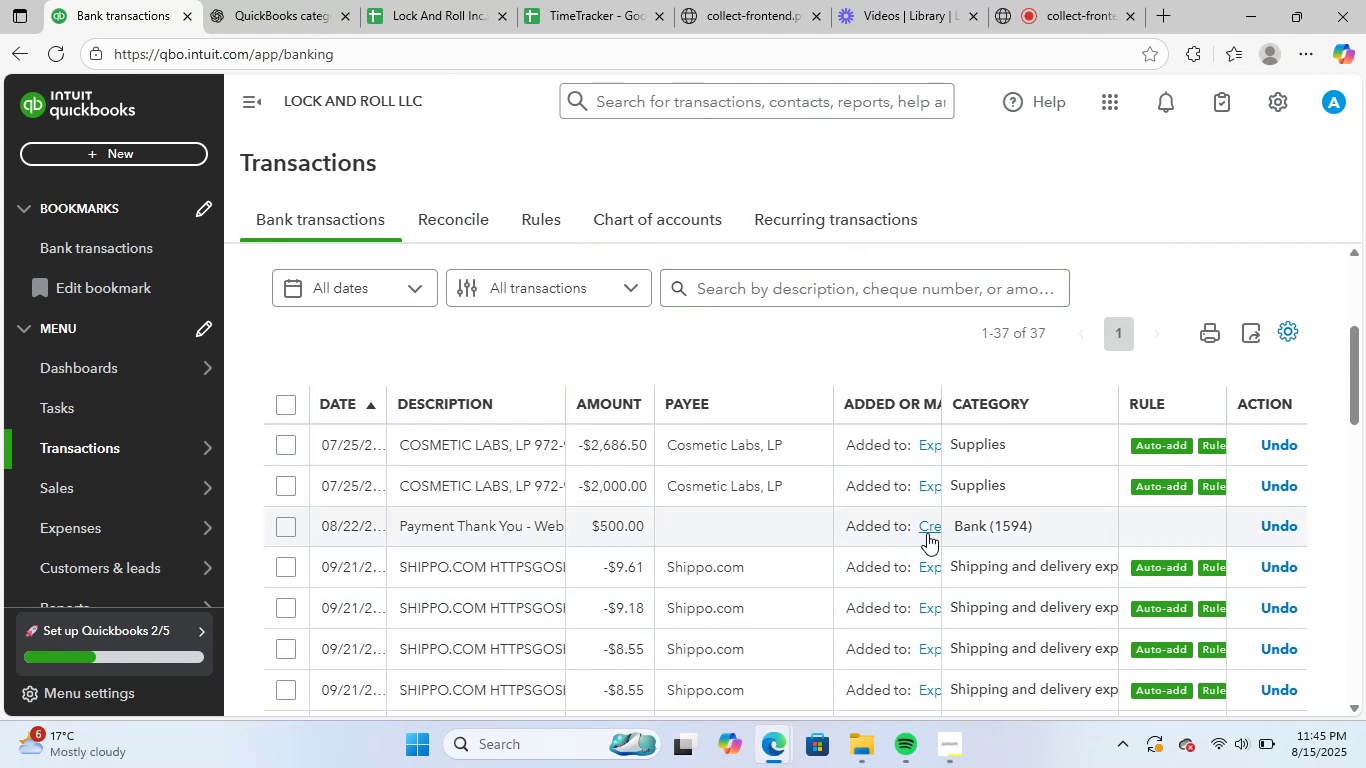 
wait(9.22)
 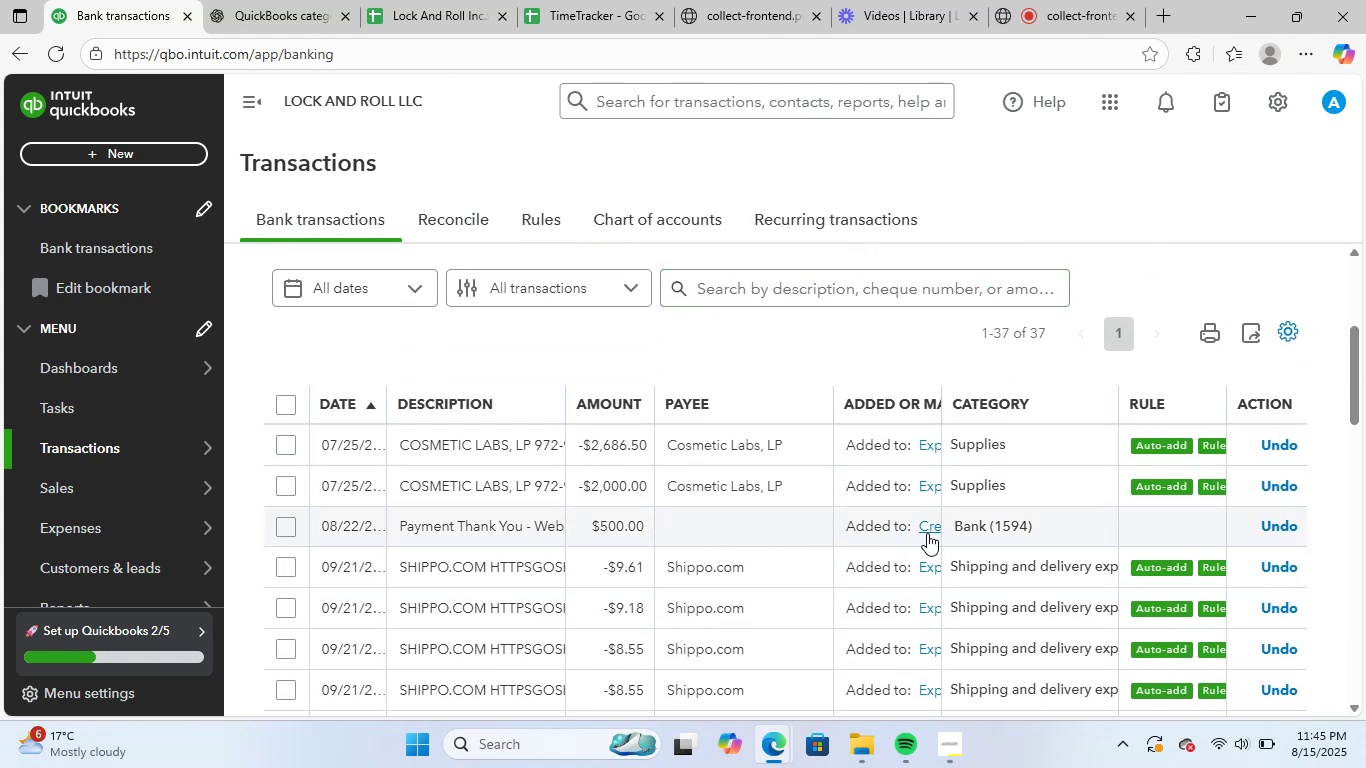 
scroll: coordinate [933, 525], scroll_direction: down, amount: 3.0
 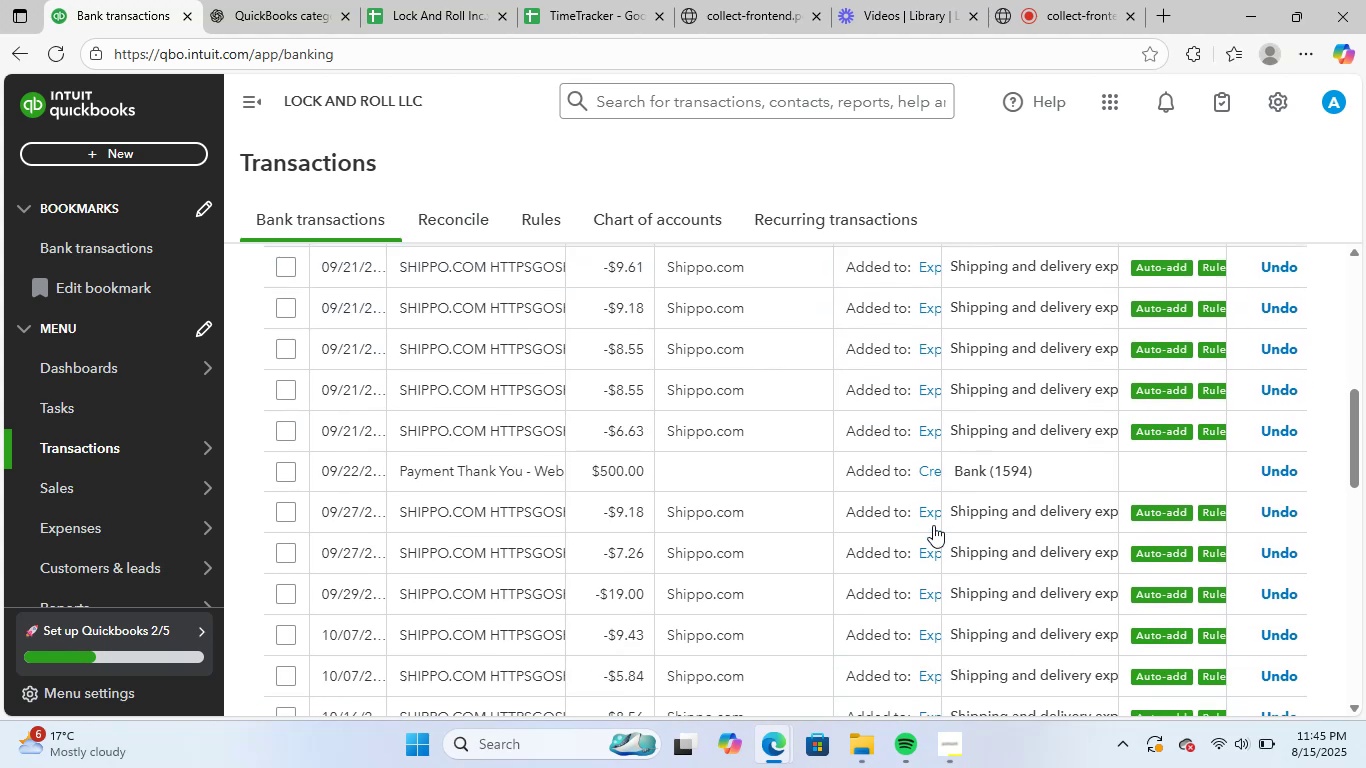 
scroll: coordinate [933, 525], scroll_direction: up, amount: 6.0
 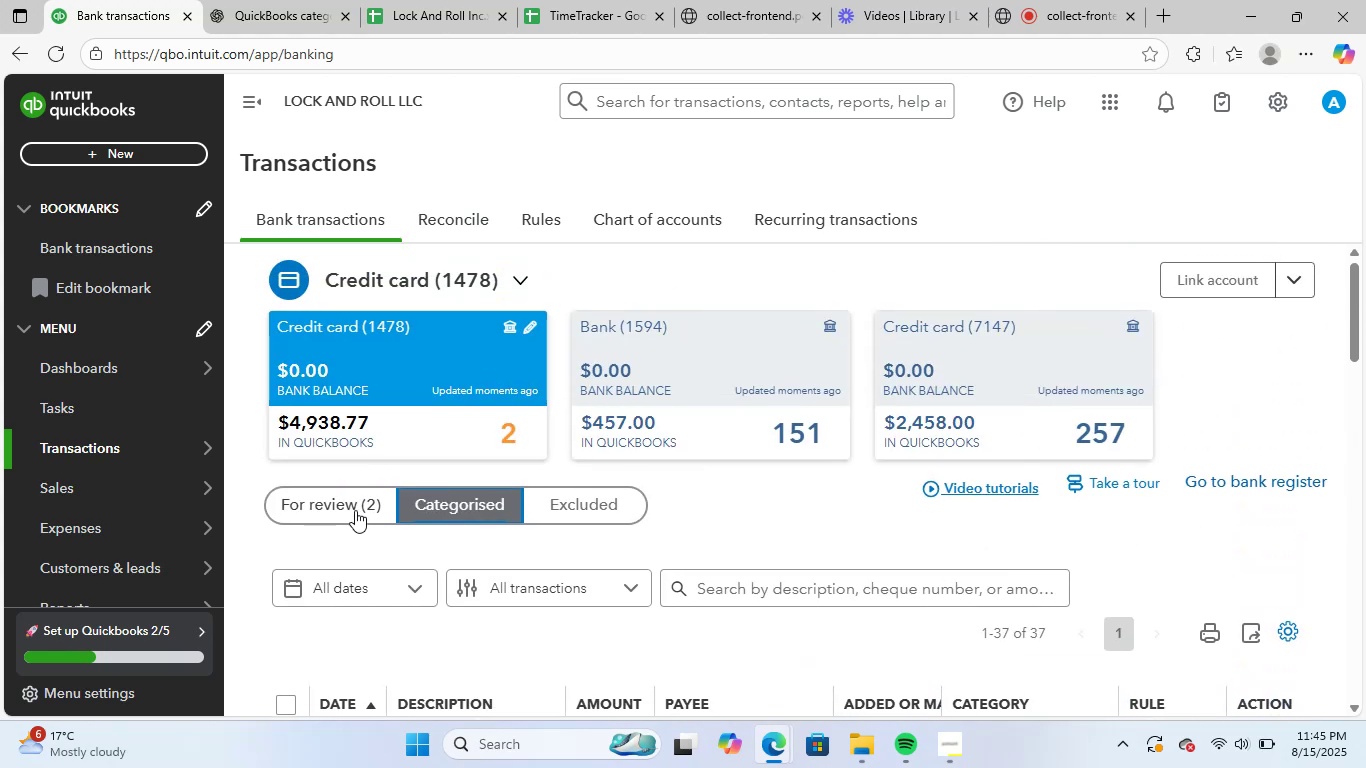 
left_click([359, 505])
 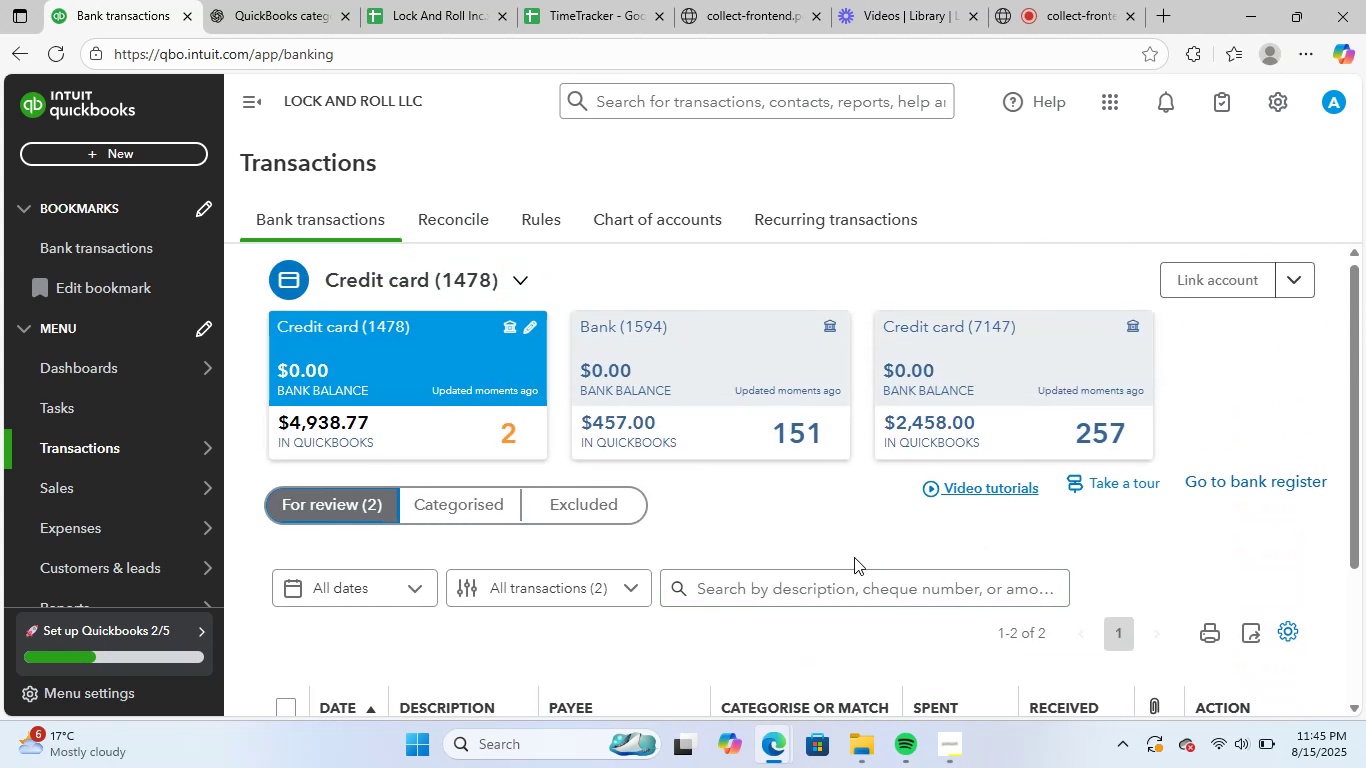 
scroll: coordinate [854, 557], scroll_direction: down, amount: 2.0
 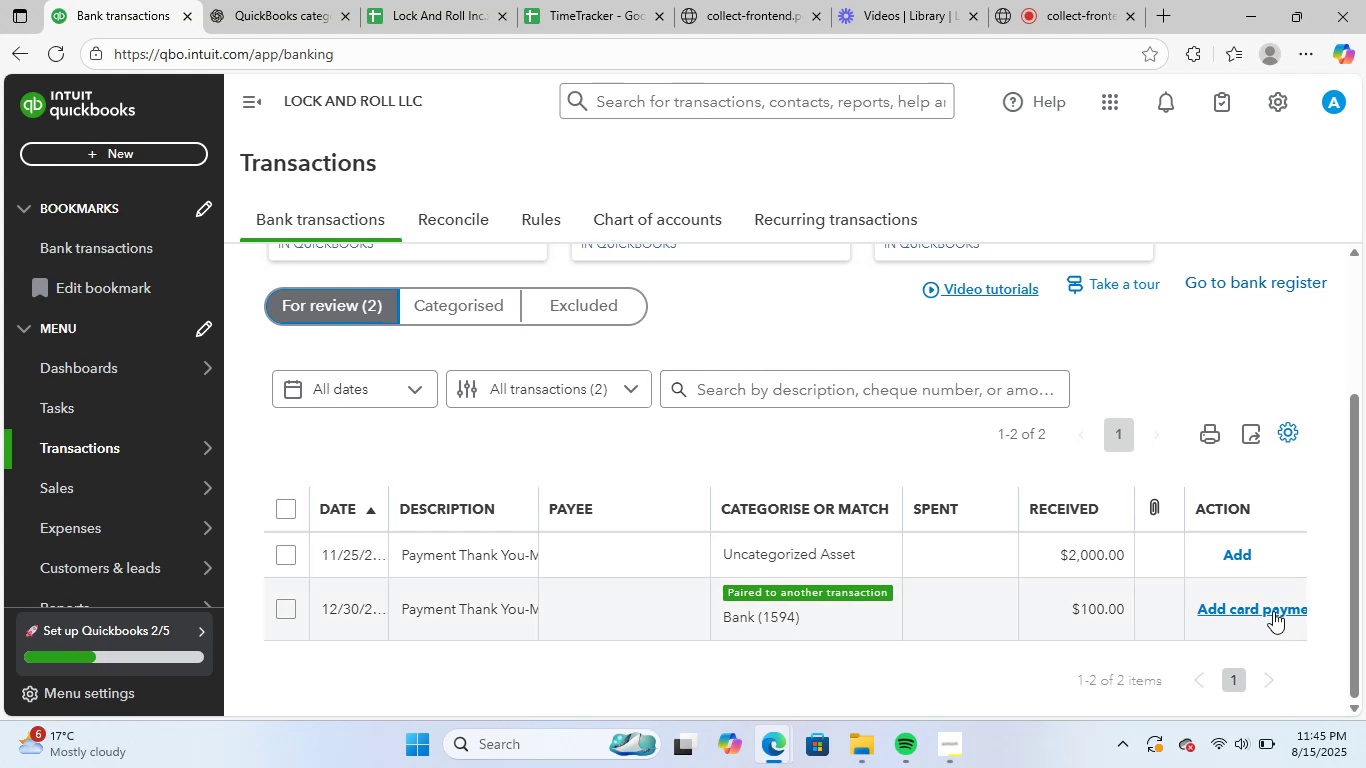 
left_click([1273, 611])
 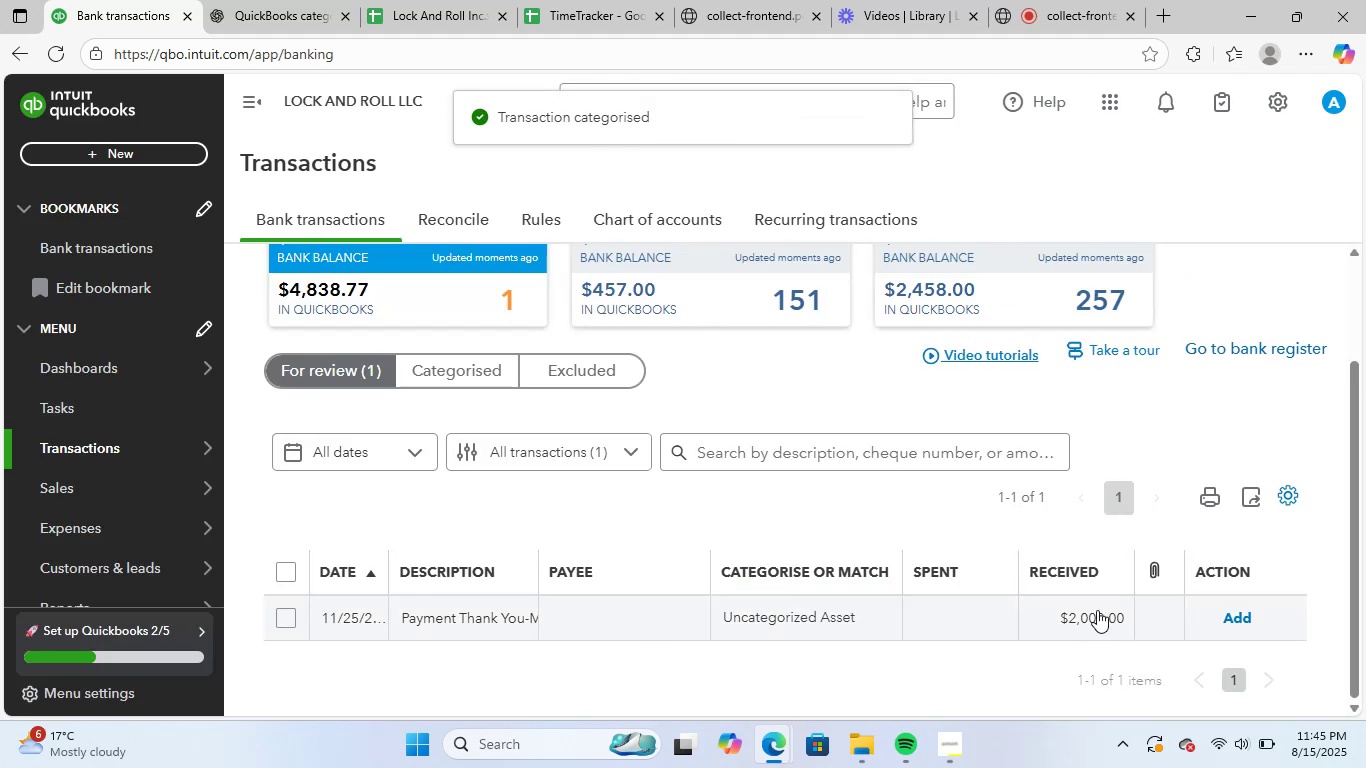 
scroll: coordinate [971, 454], scroll_direction: up, amount: 1.0
 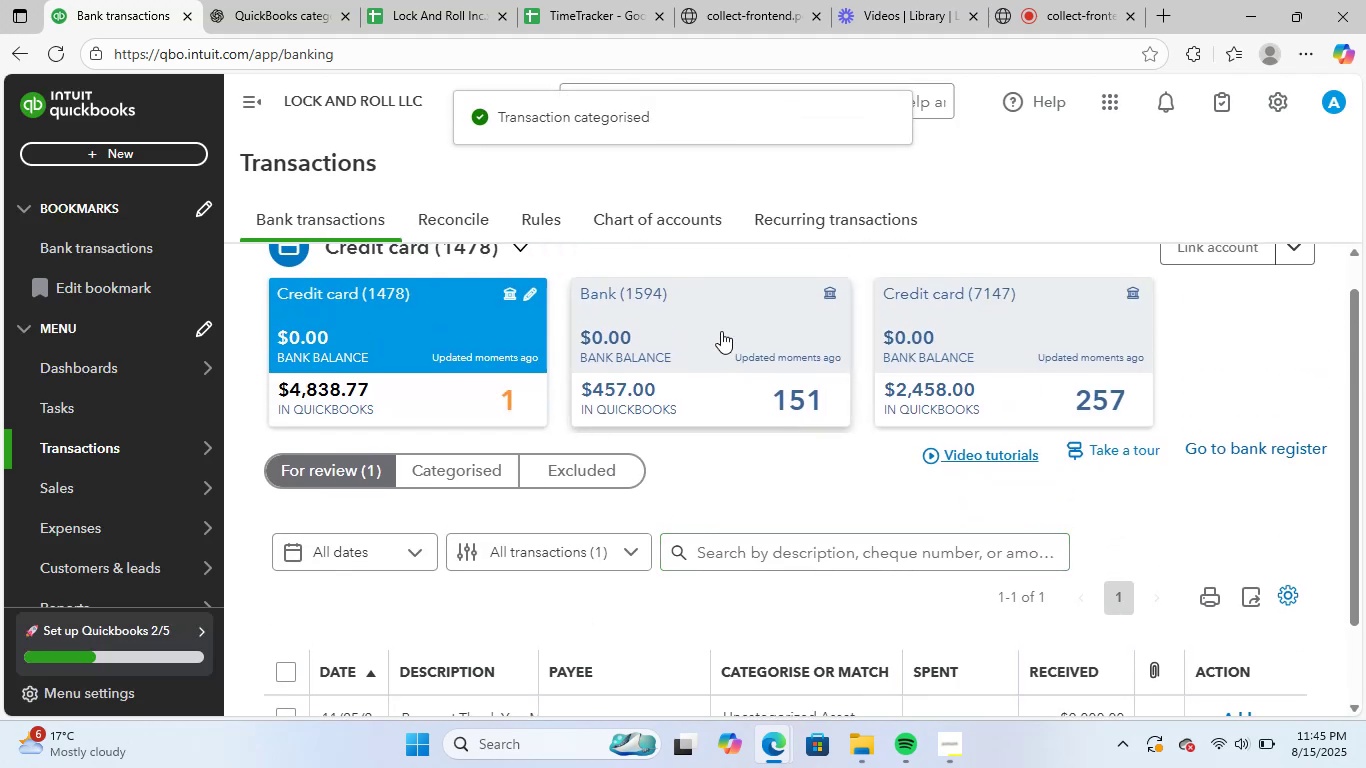 
left_click([720, 324])
 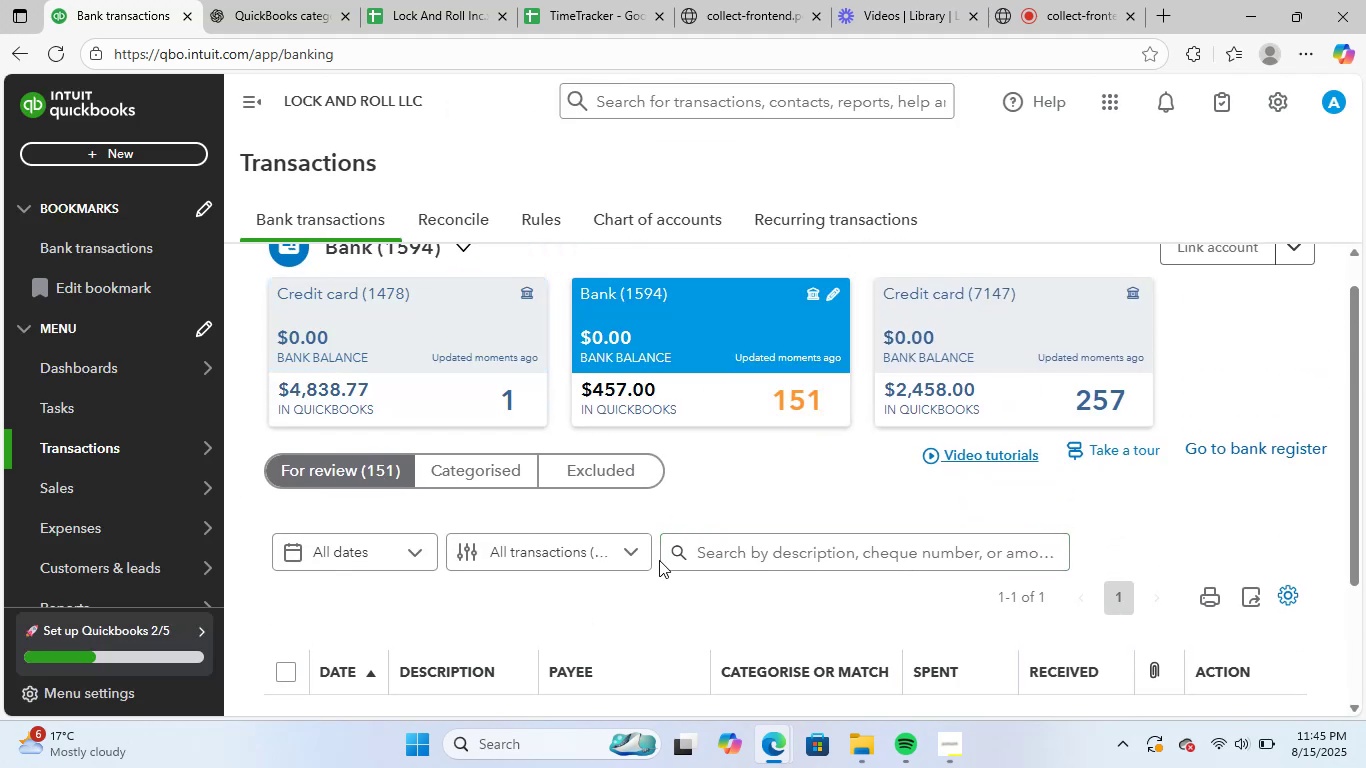 
scroll: coordinate [659, 560], scroll_direction: down, amount: 2.0
 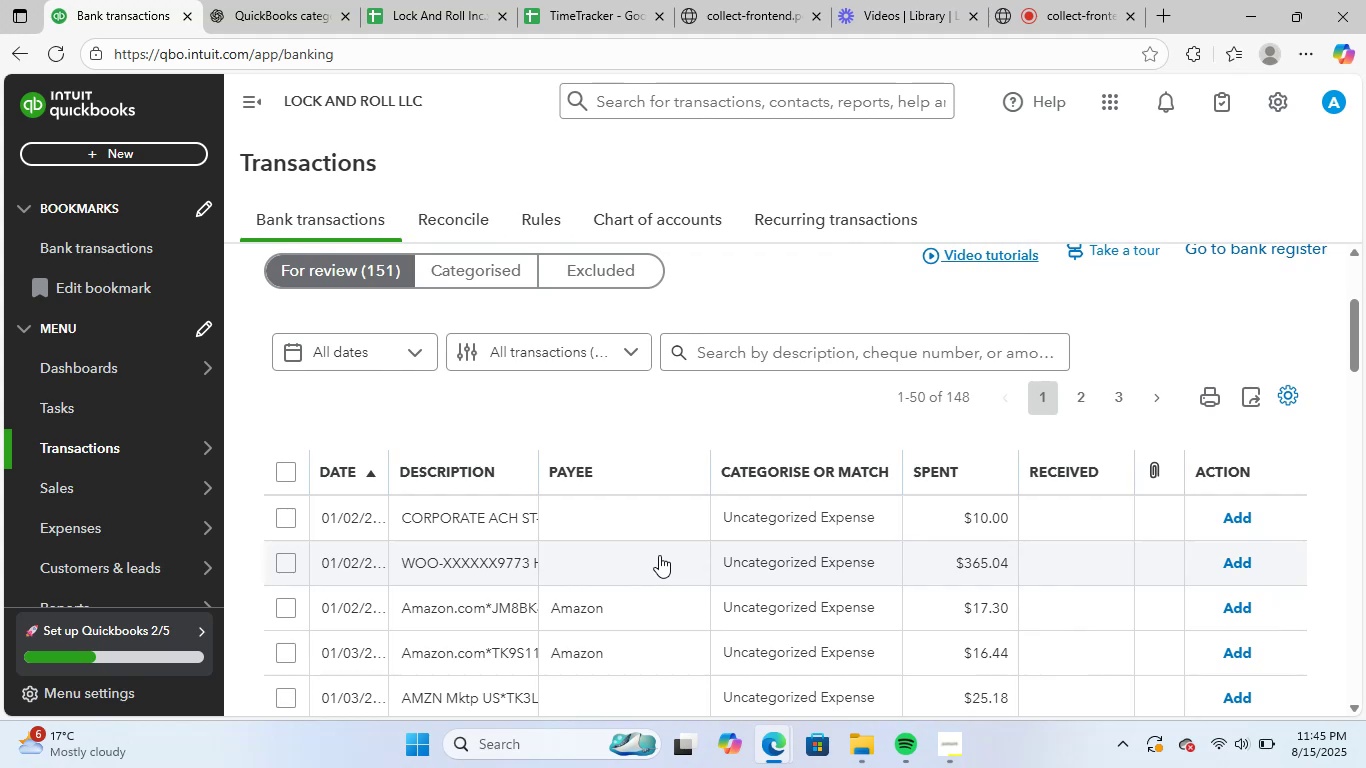 
scroll: coordinate [659, 553], scroll_direction: up, amount: 1.0
 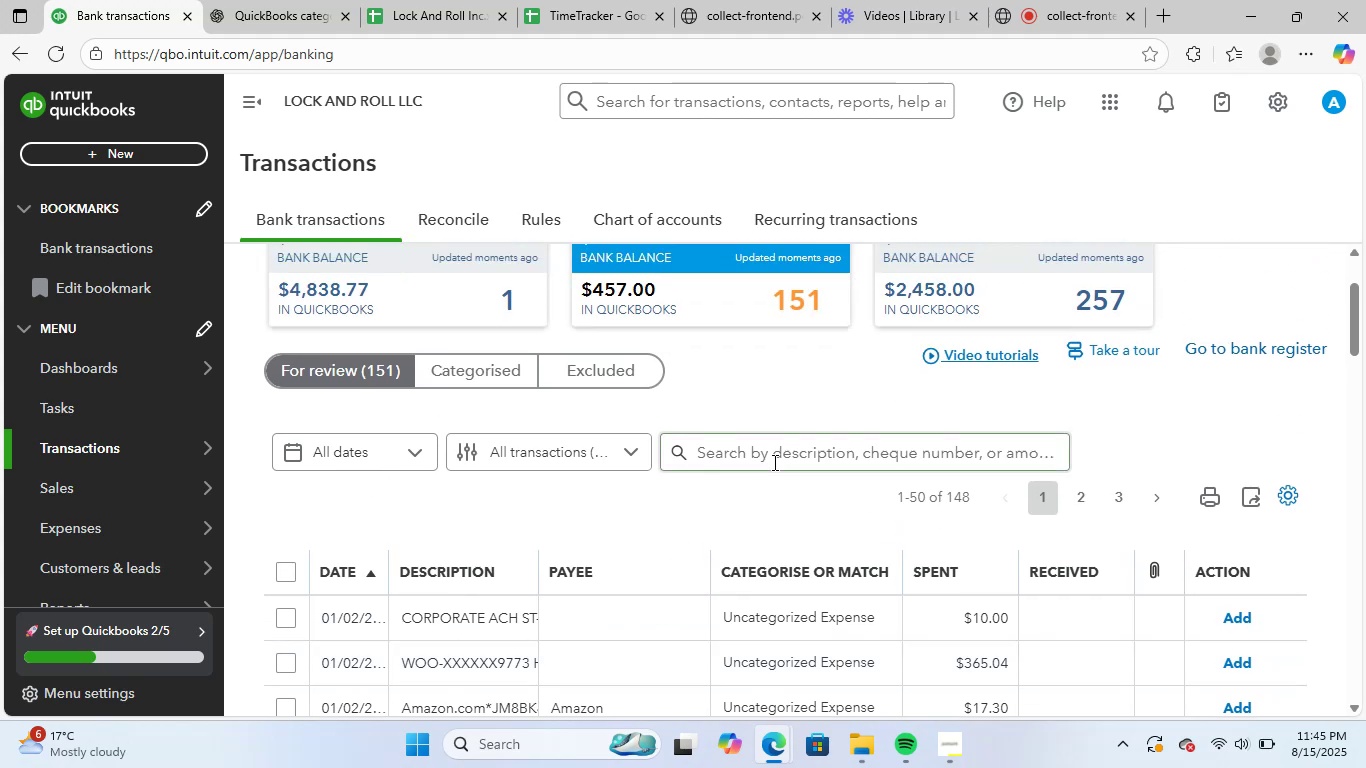 
left_click([781, 451])
 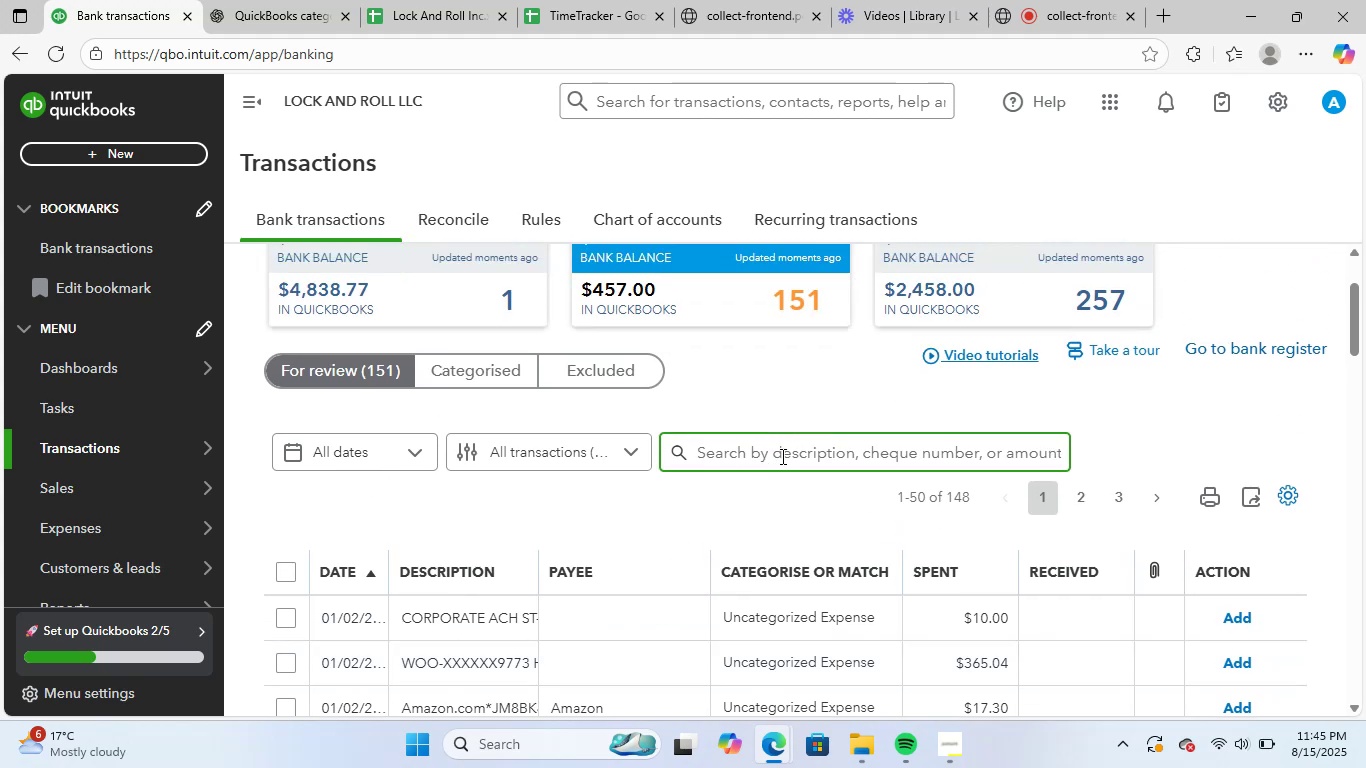 
key(Numpad2)
 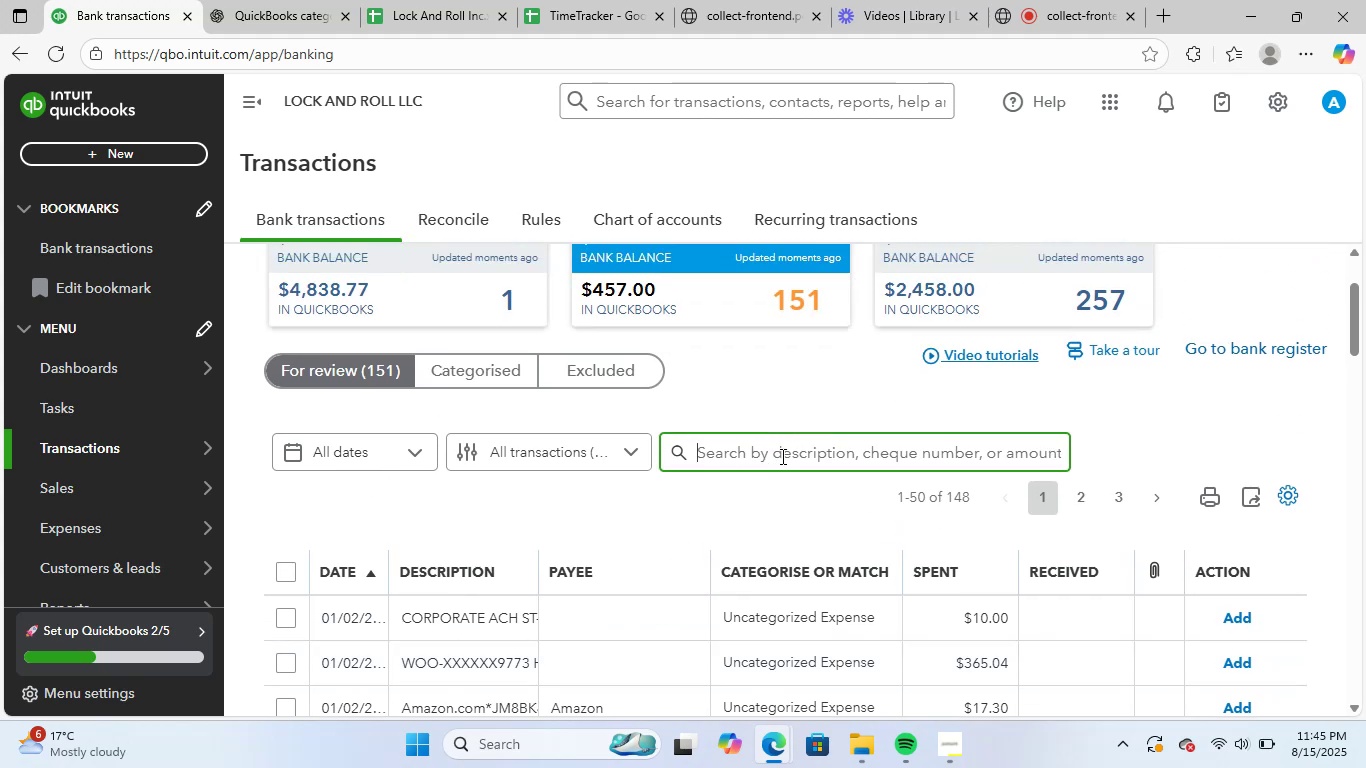 
key(Numpad0)
 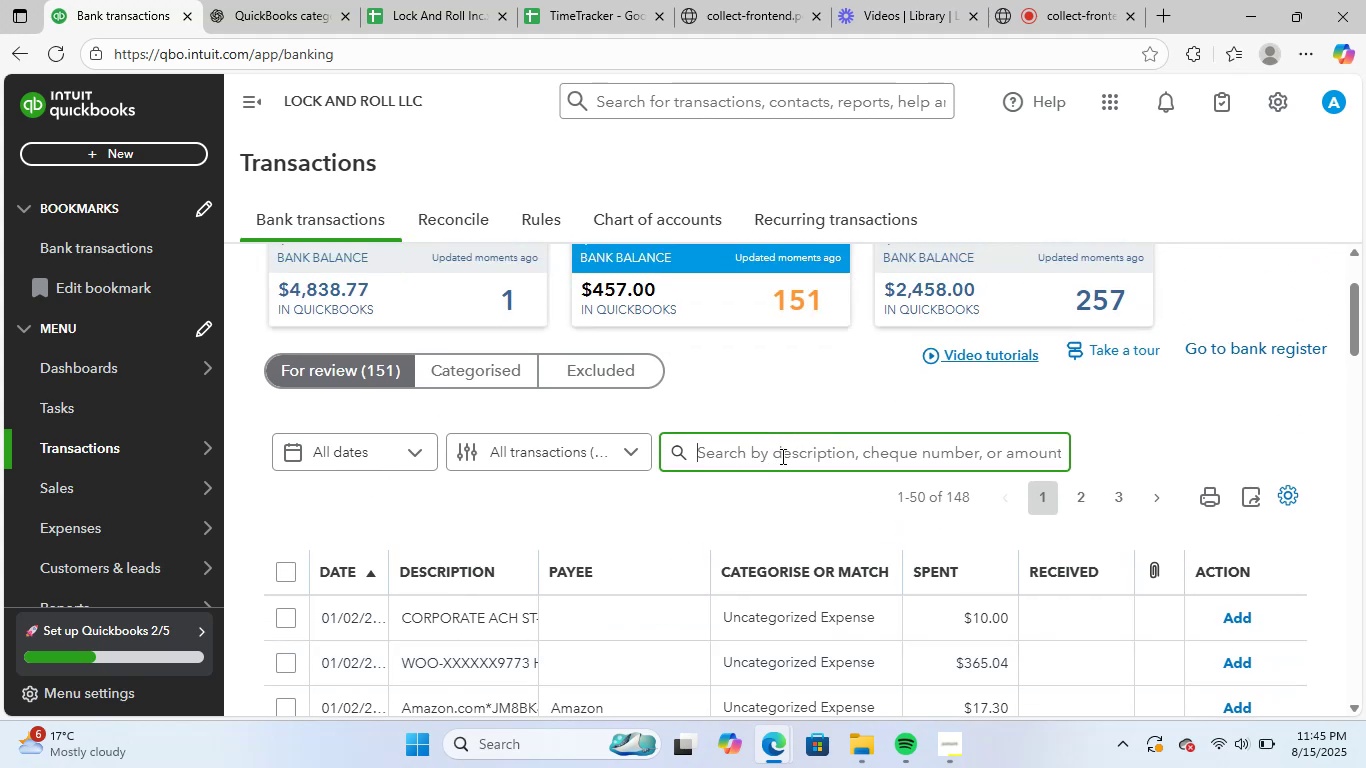 
key(Numpad0)
 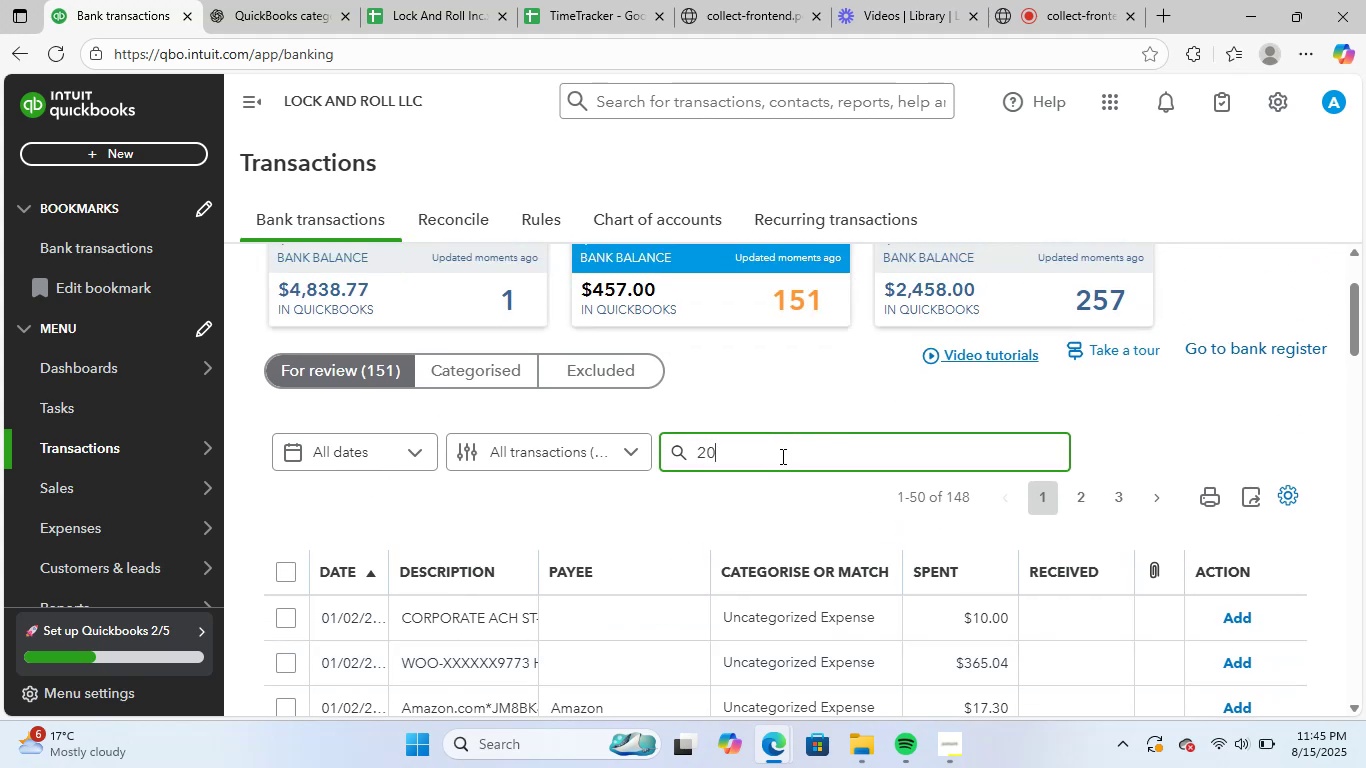 
key(Numpad0)
 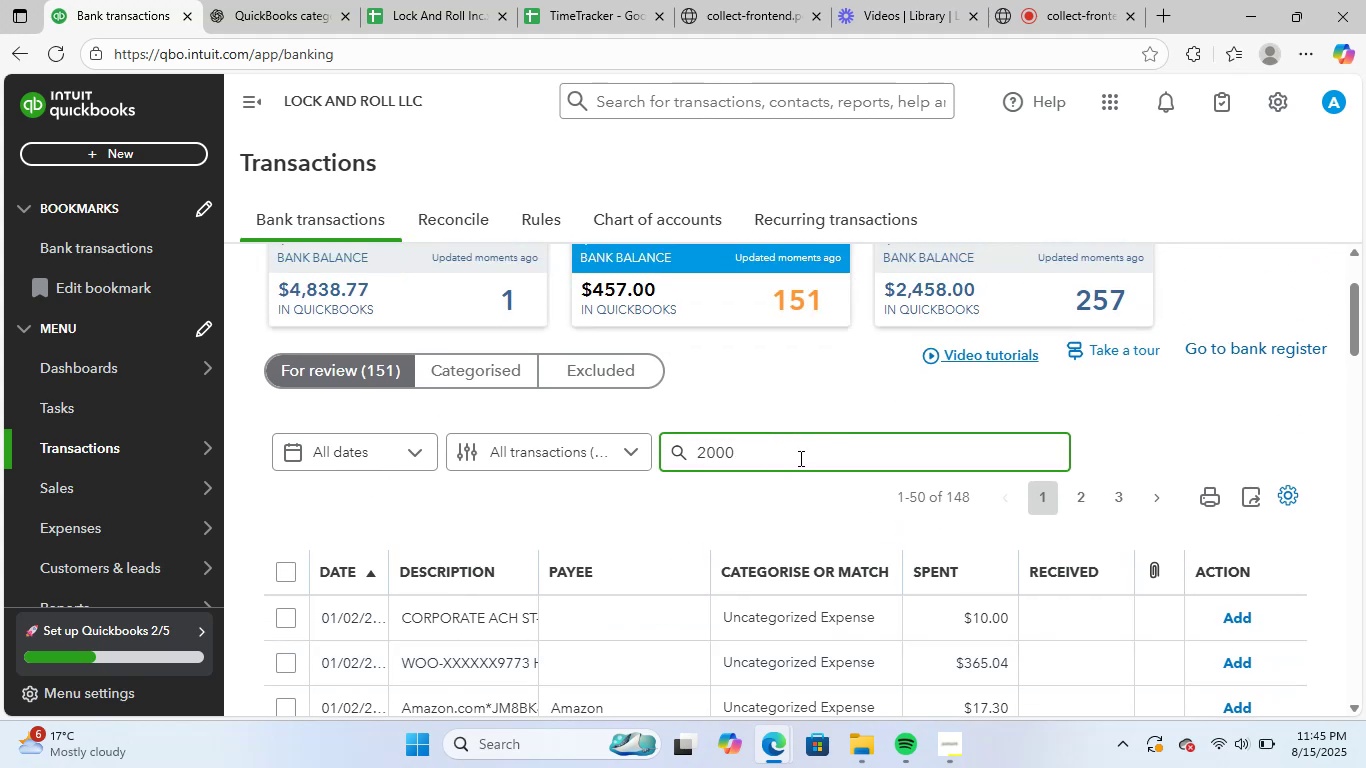 
key(NumpadEnter)
 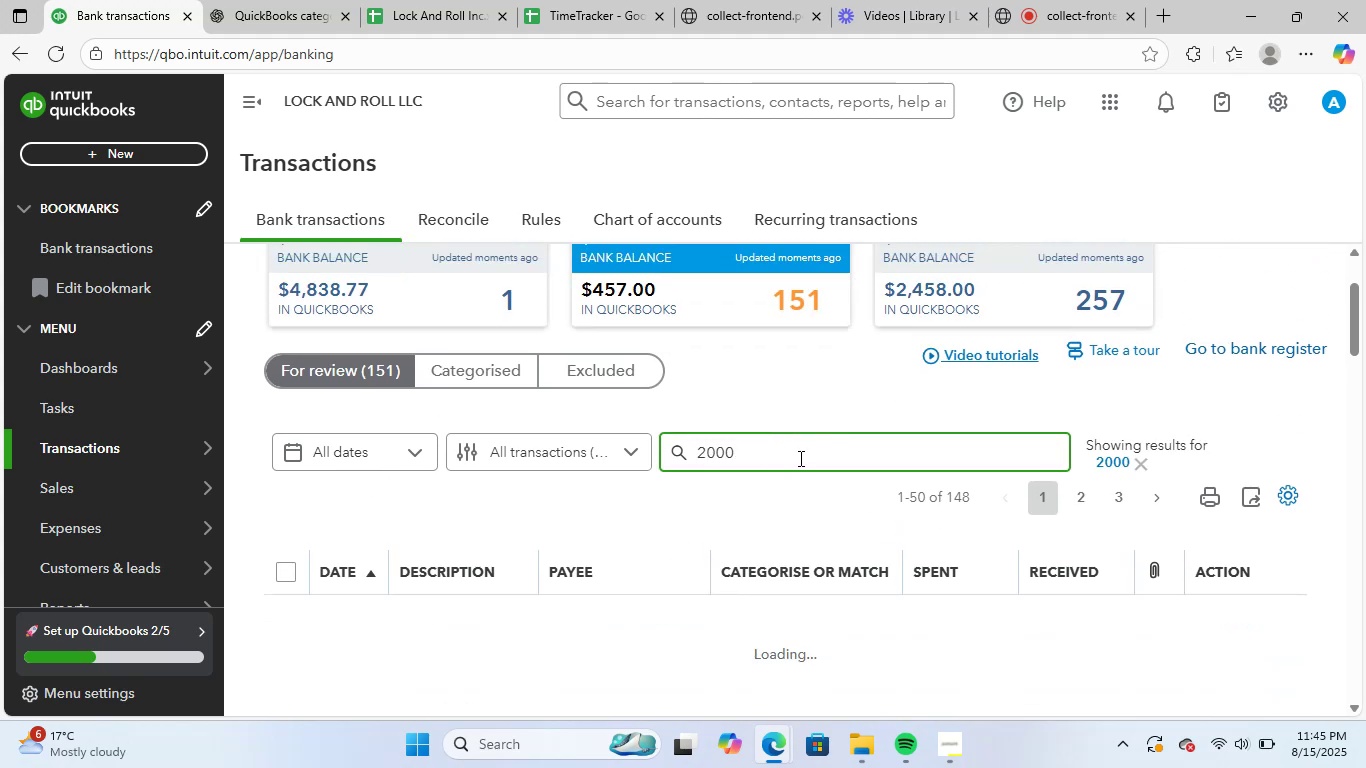 
scroll: coordinate [847, 527], scroll_direction: up, amount: 2.0
 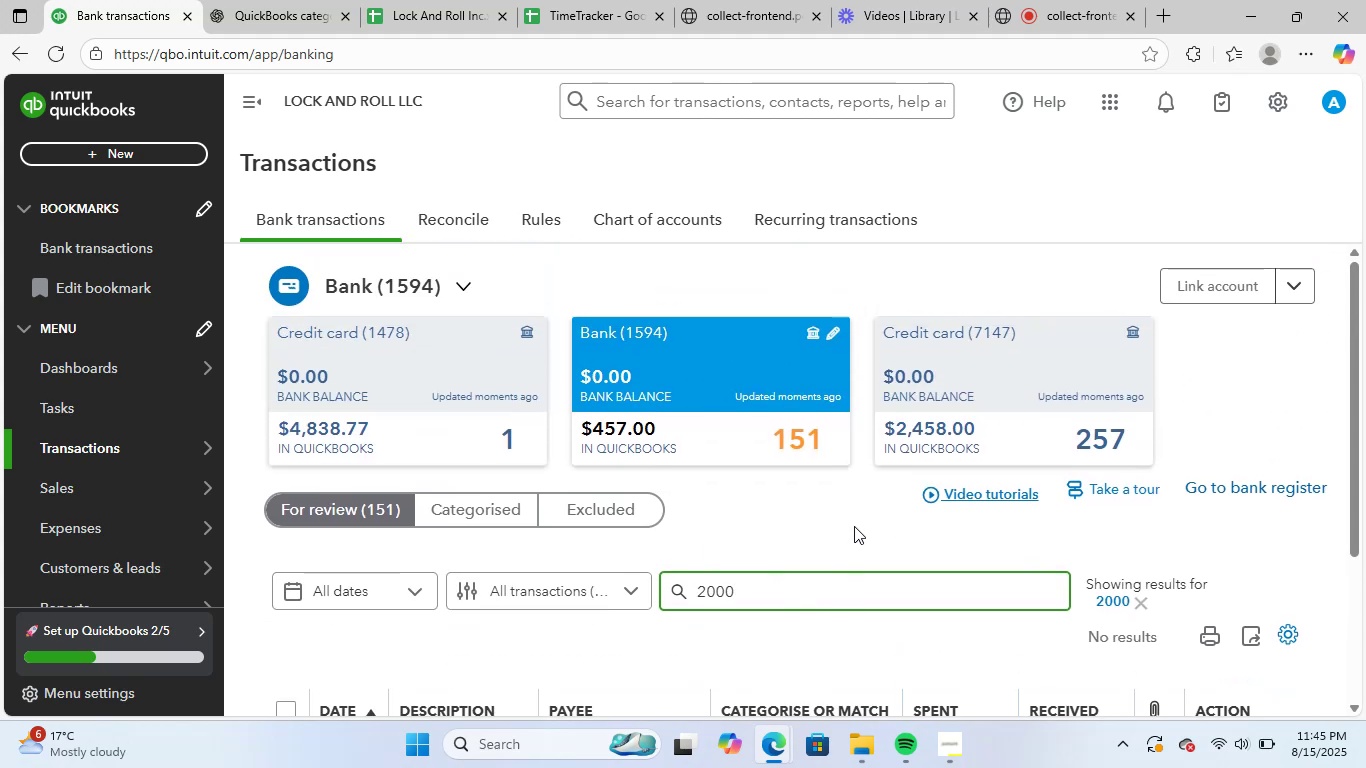 
scroll: coordinate [854, 526], scroll_direction: down, amount: 2.0
 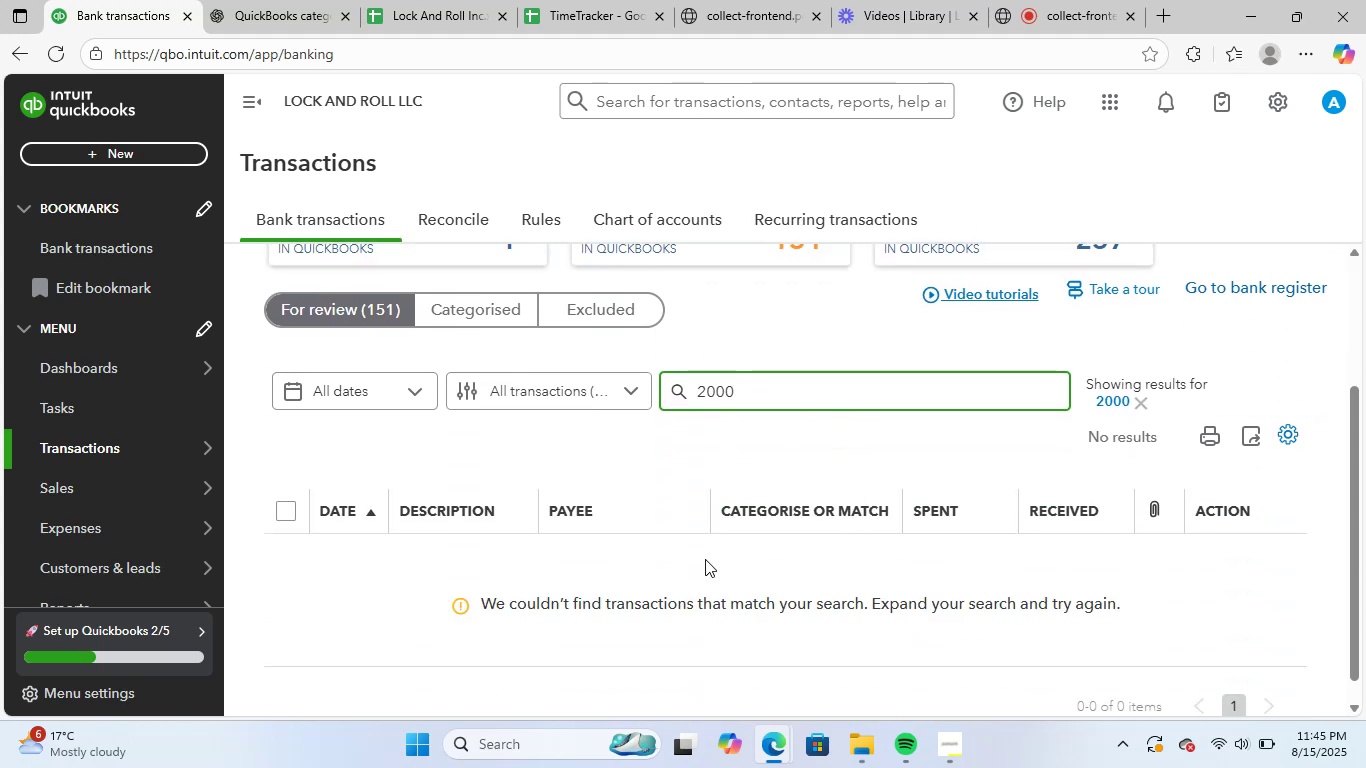 
key(Backspace)
 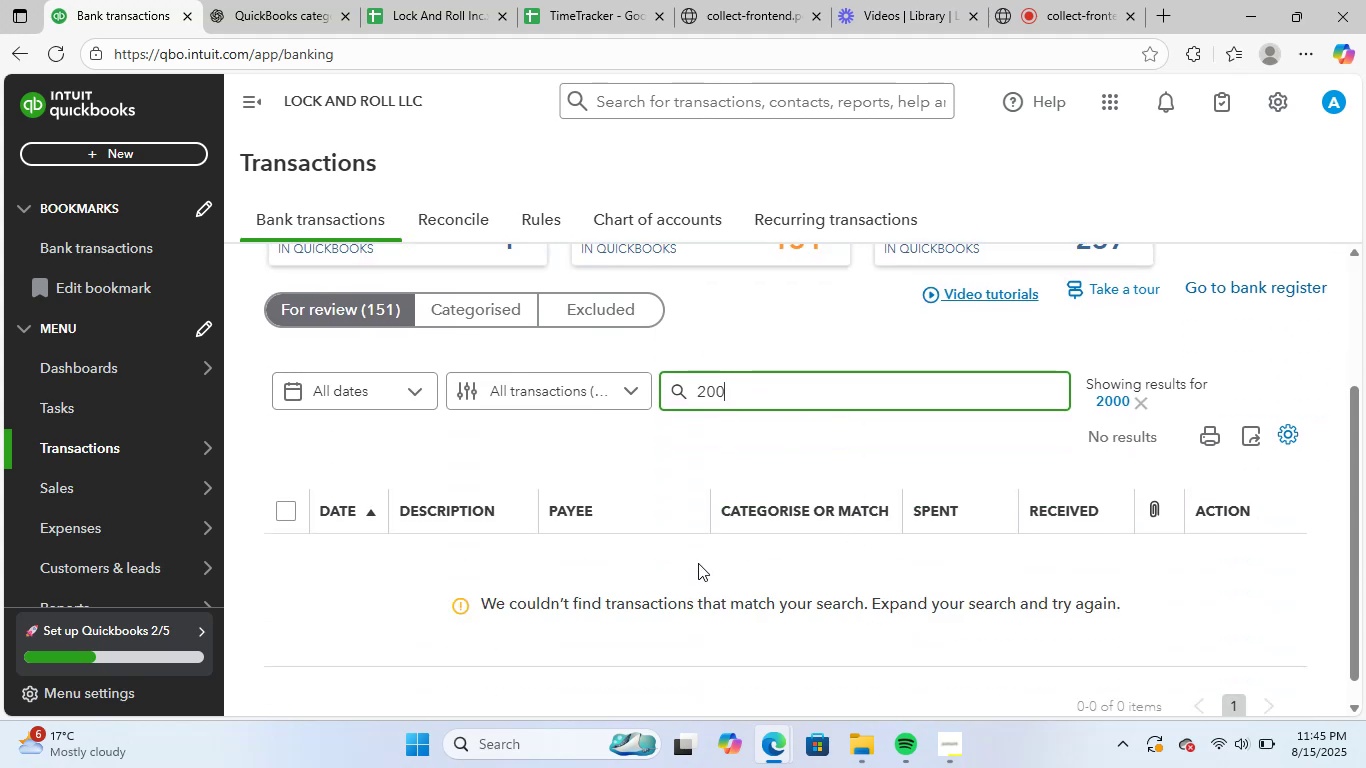 
key(Backspace)
 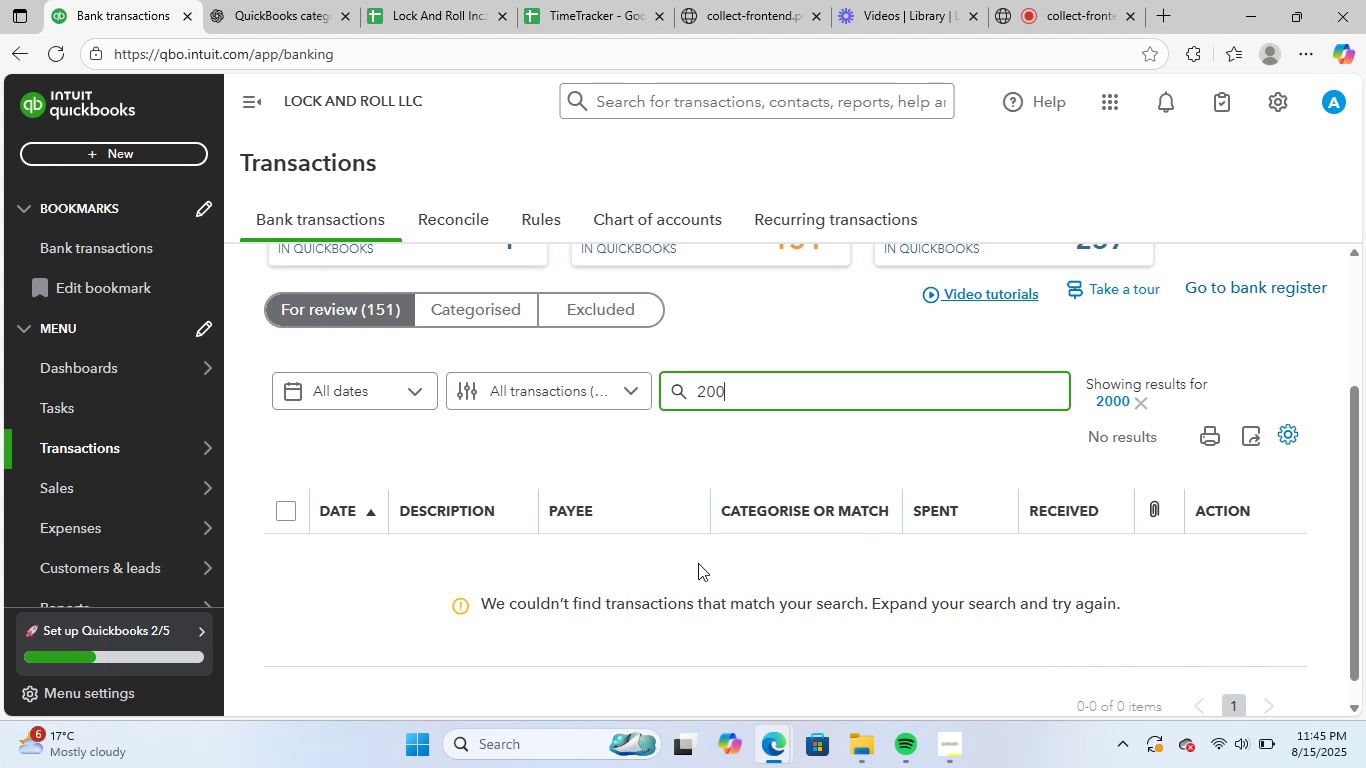 
key(Backspace)
 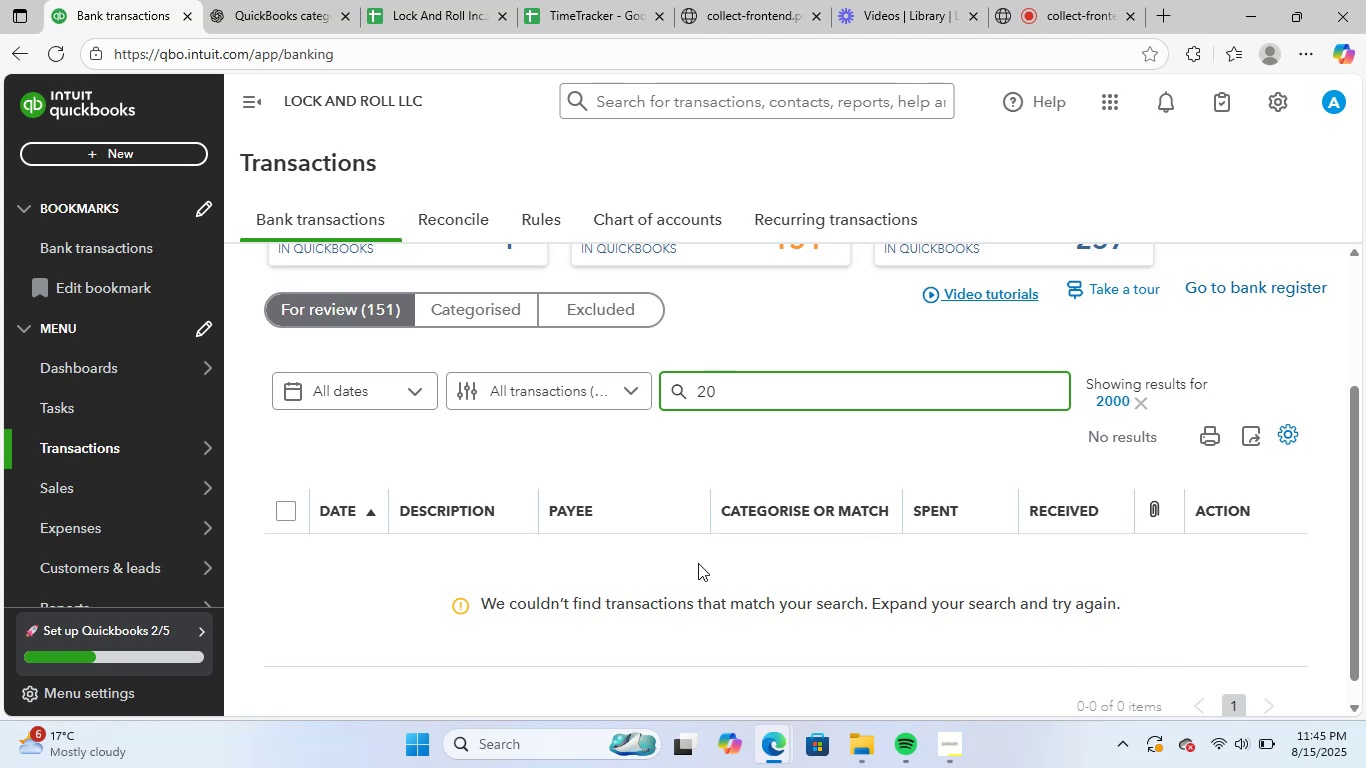 
key(Backspace)
 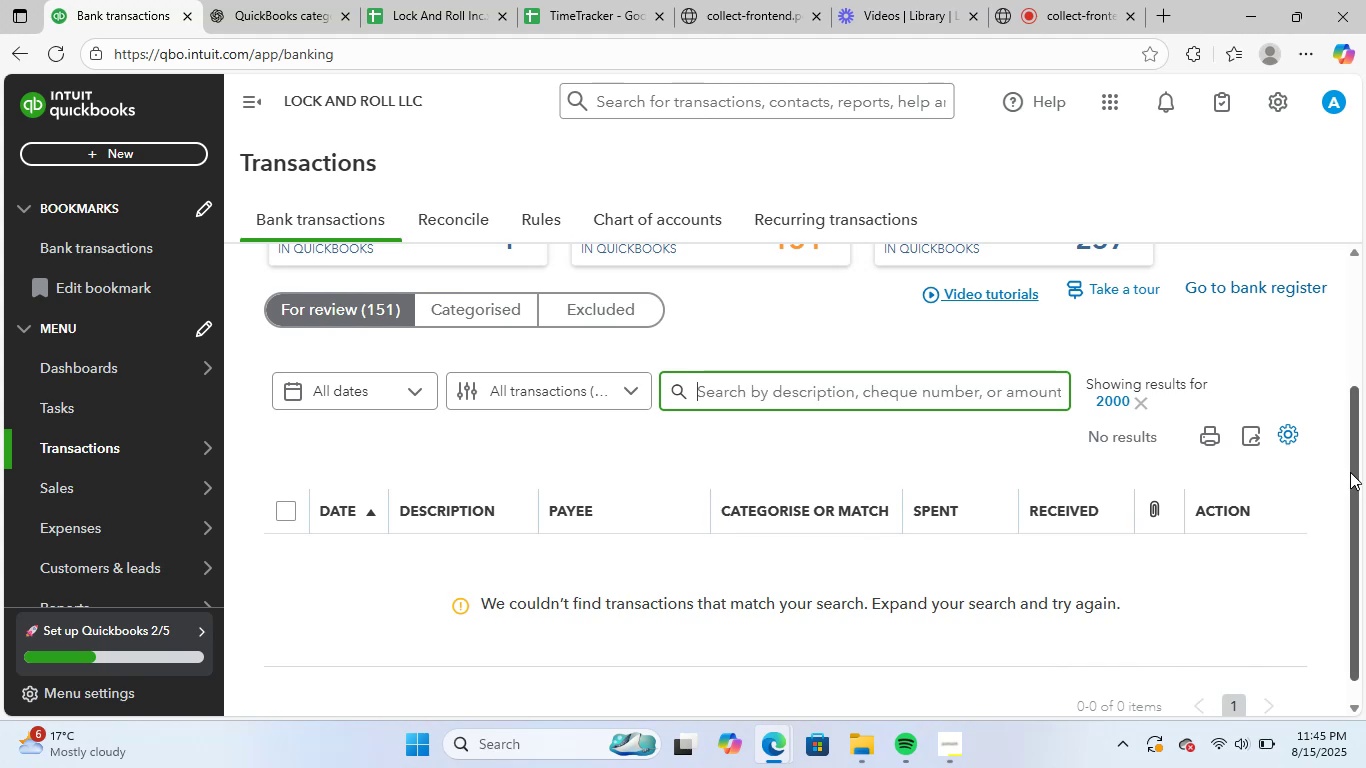 
left_click([1140, 402])
 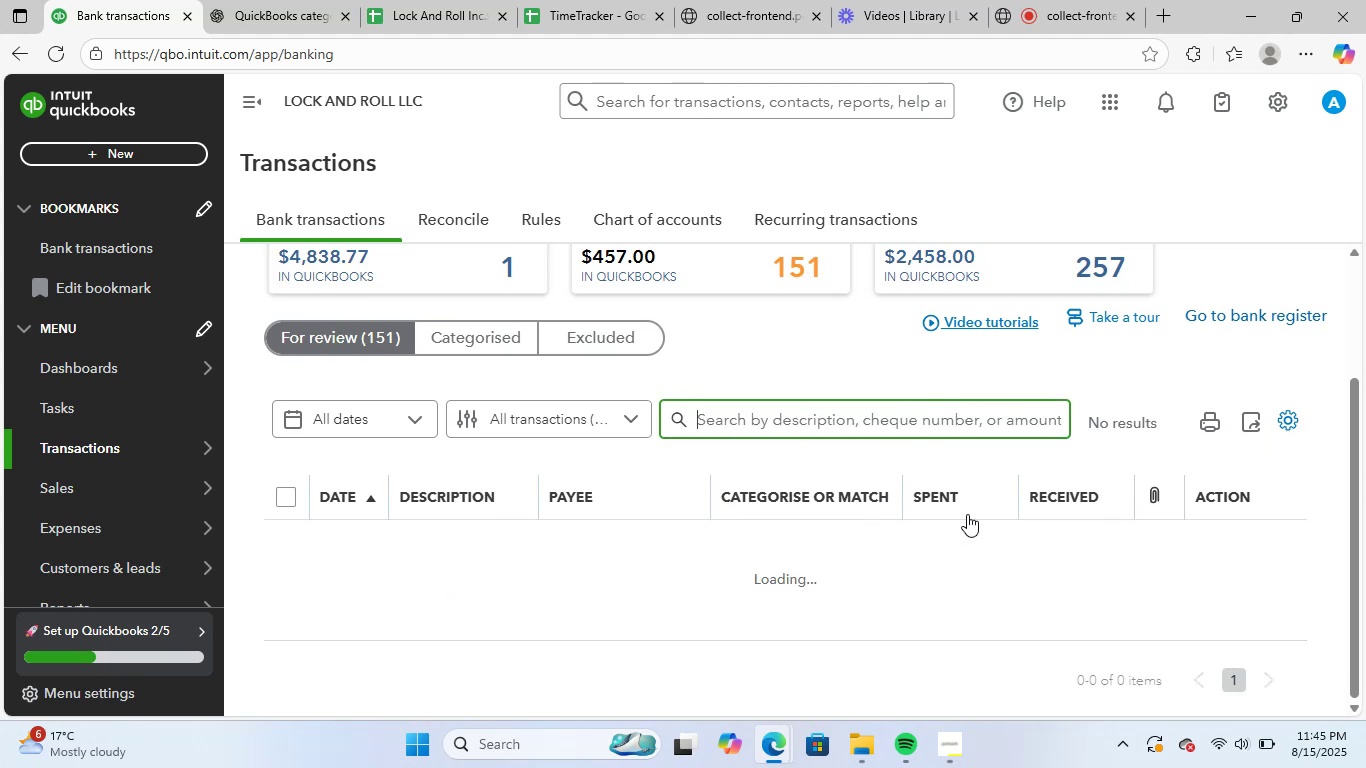 
scroll: coordinate [967, 514], scroll_direction: down, amount: 18.0
 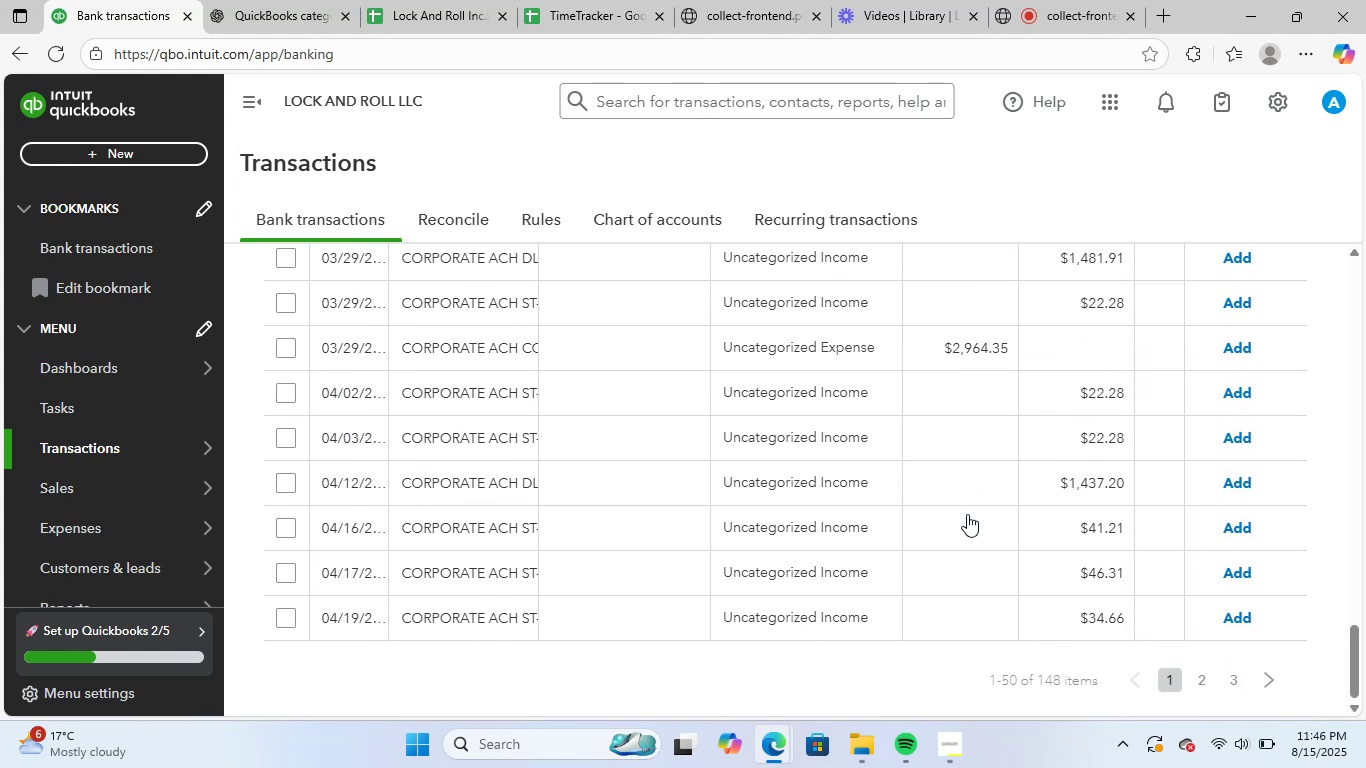 
scroll: coordinate [732, 442], scroll_direction: up, amount: 24.0
 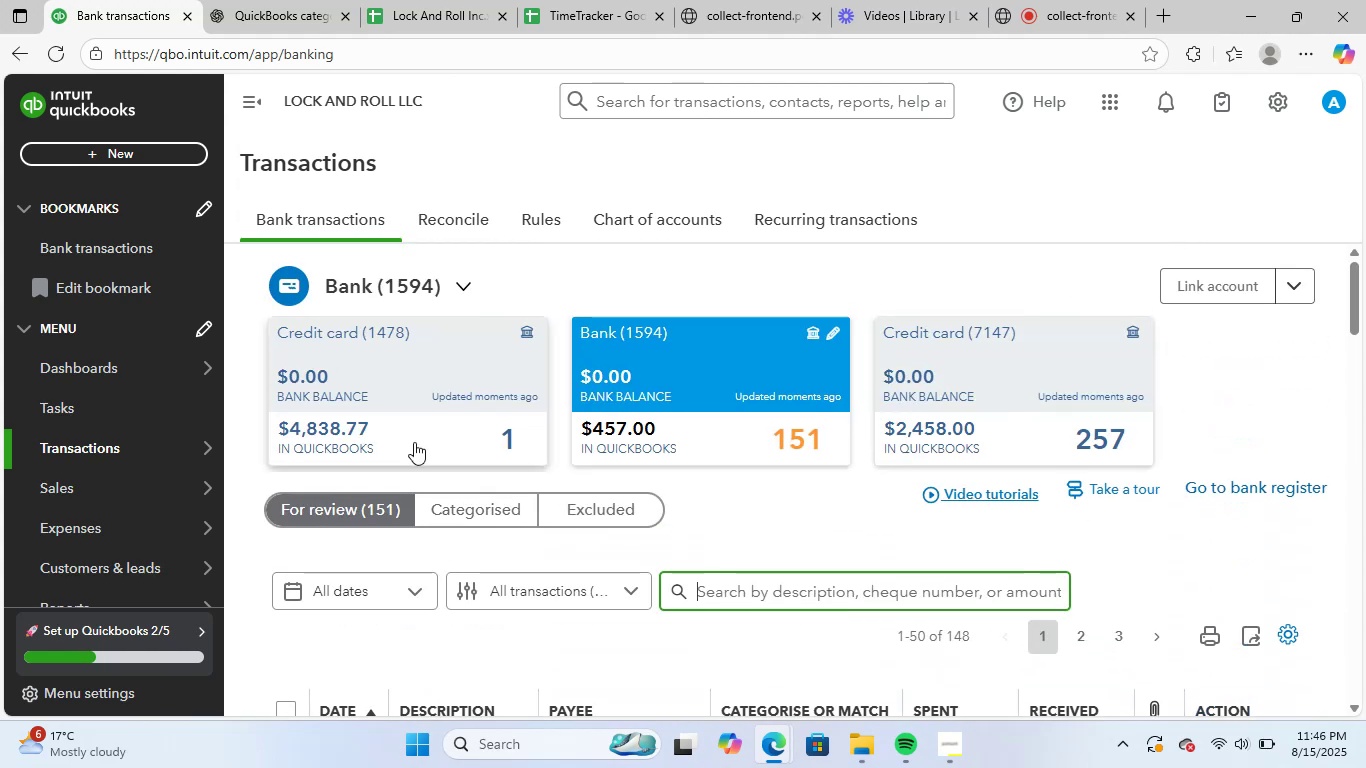 
left_click([370, 371])
 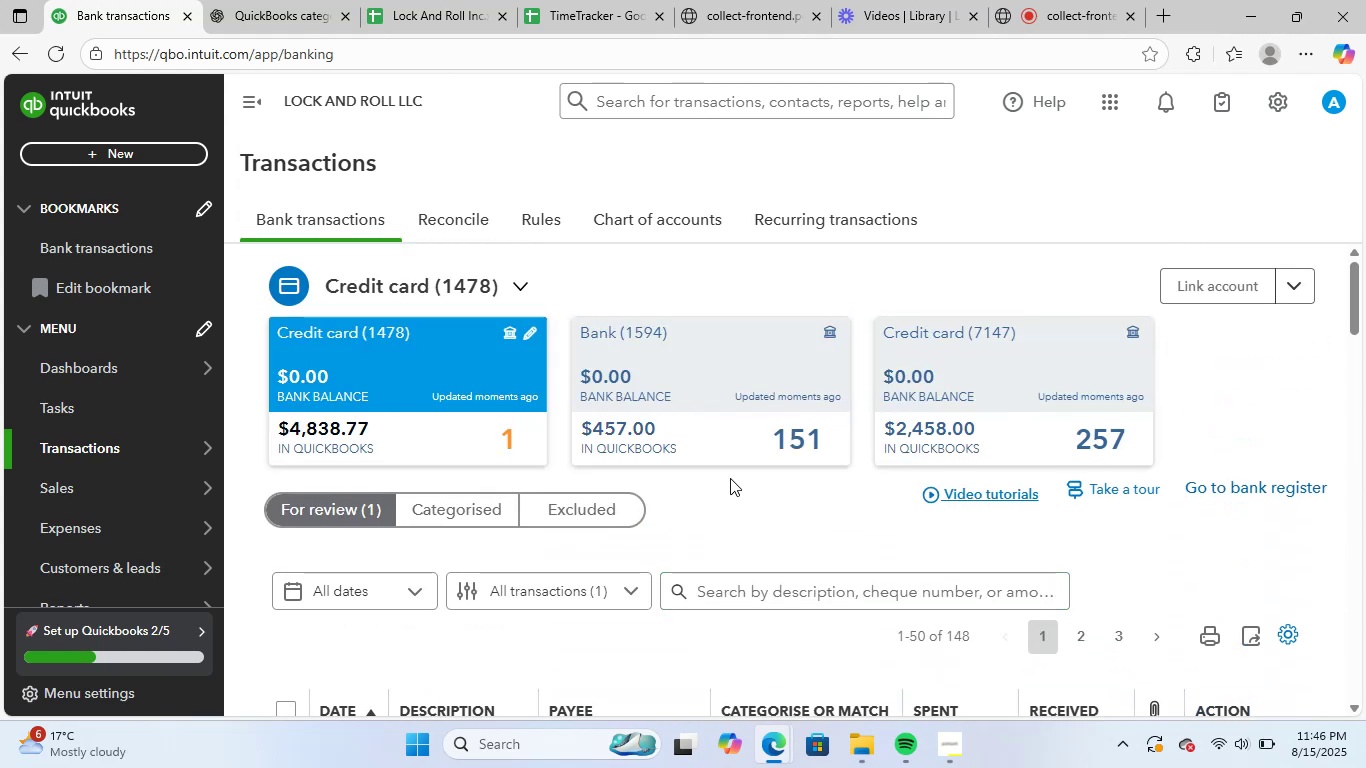 
scroll: coordinate [790, 475], scroll_direction: down, amount: 4.0
 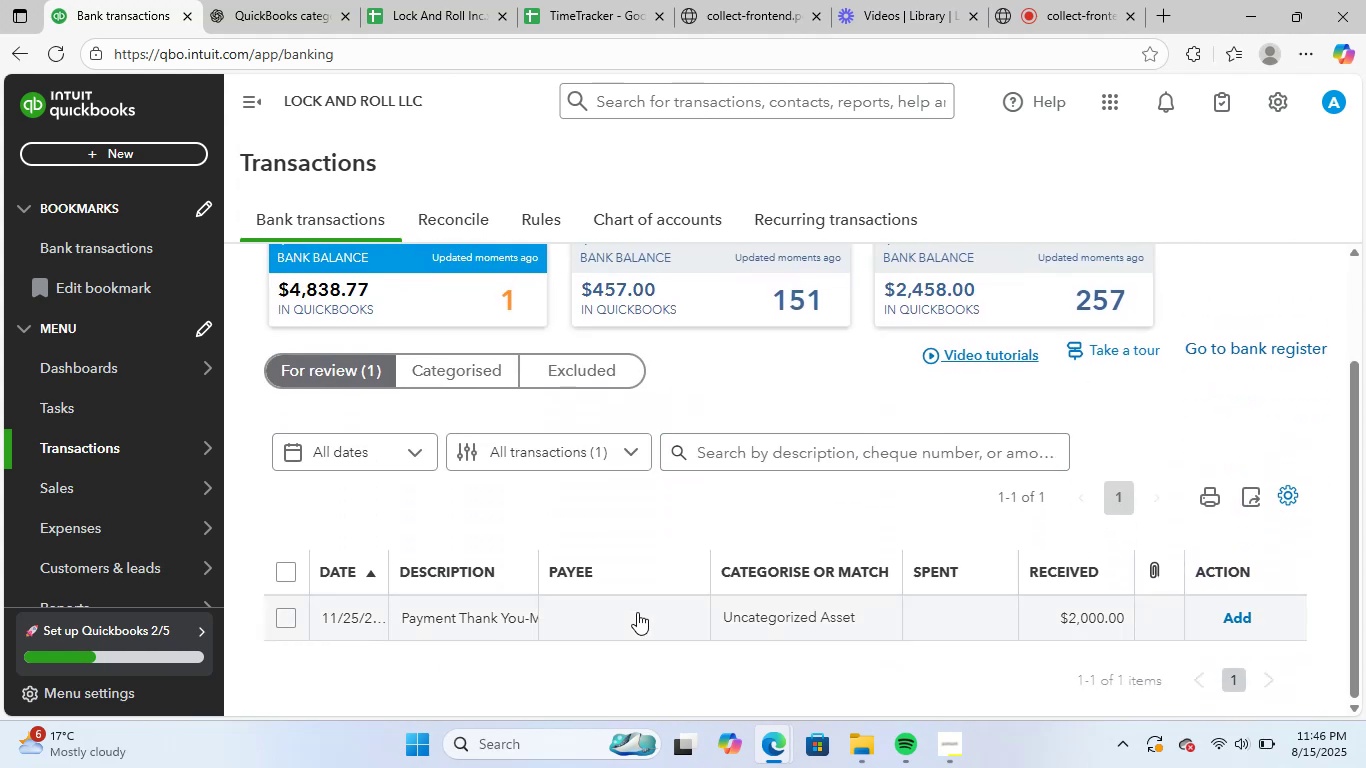 
left_click([625, 617])
 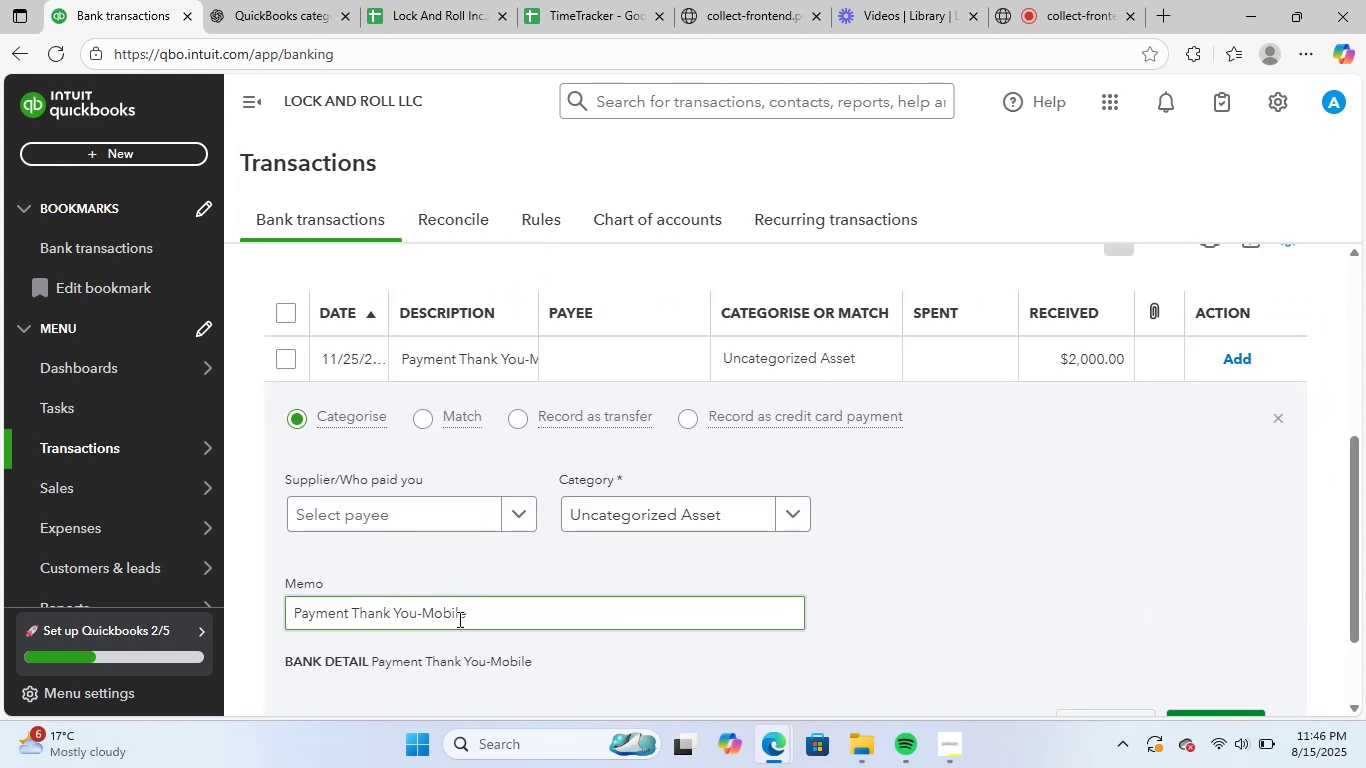 
left_click([447, 513])
 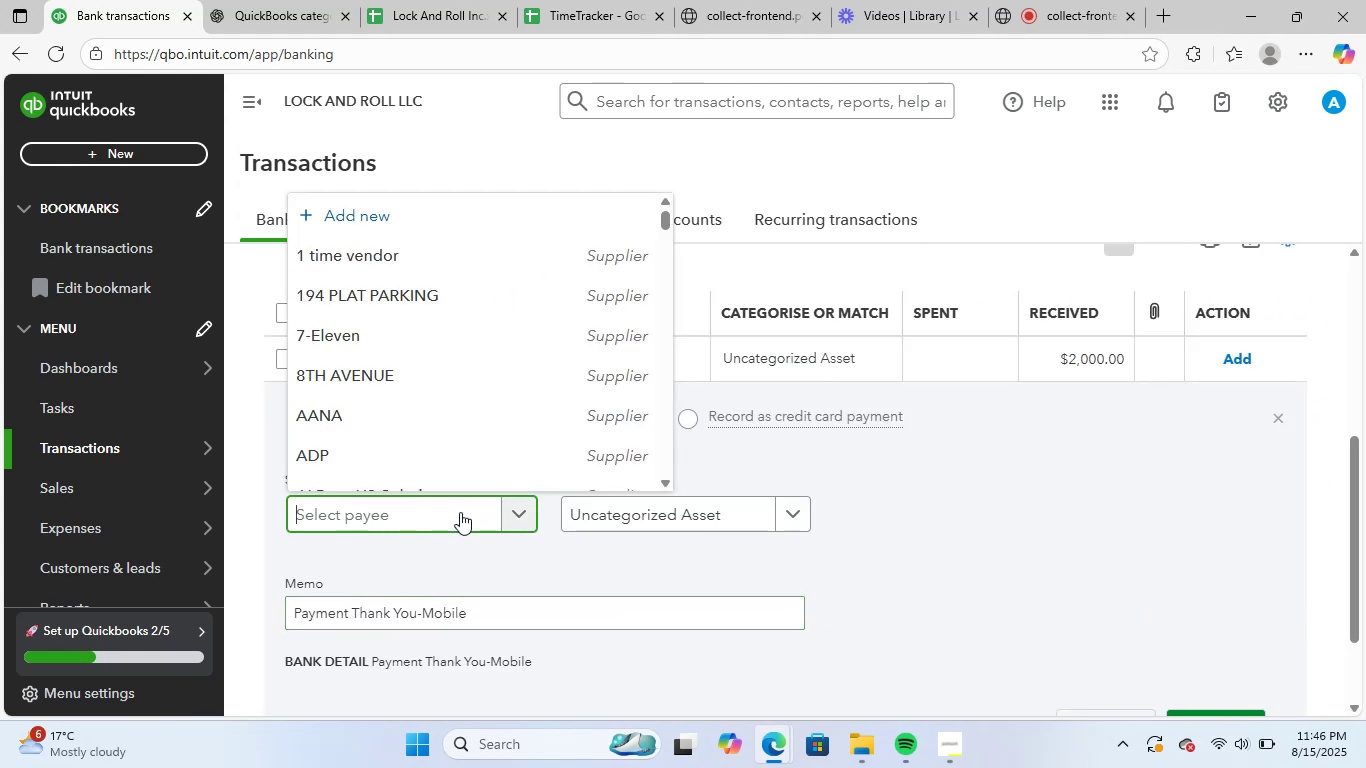 
type(un)
 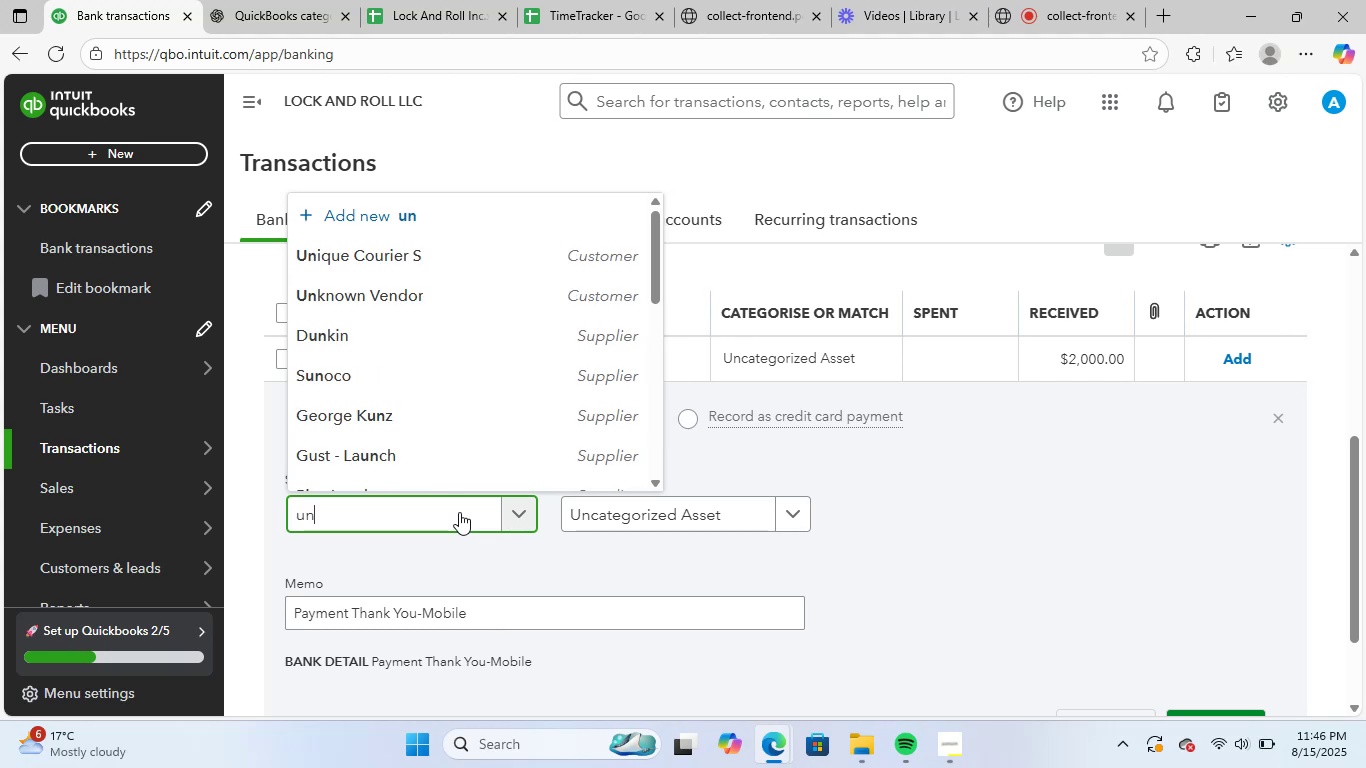 
left_click([408, 292])
 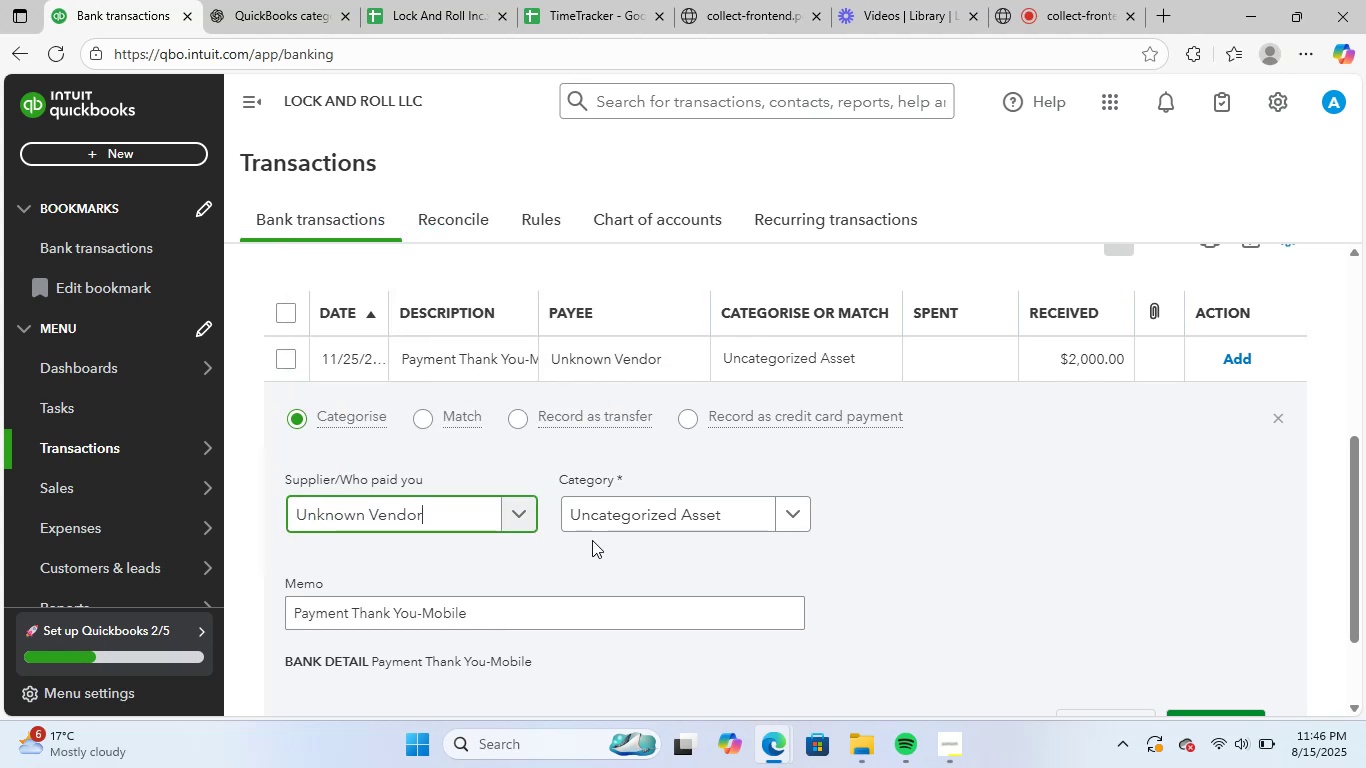 
left_click([616, 516])
 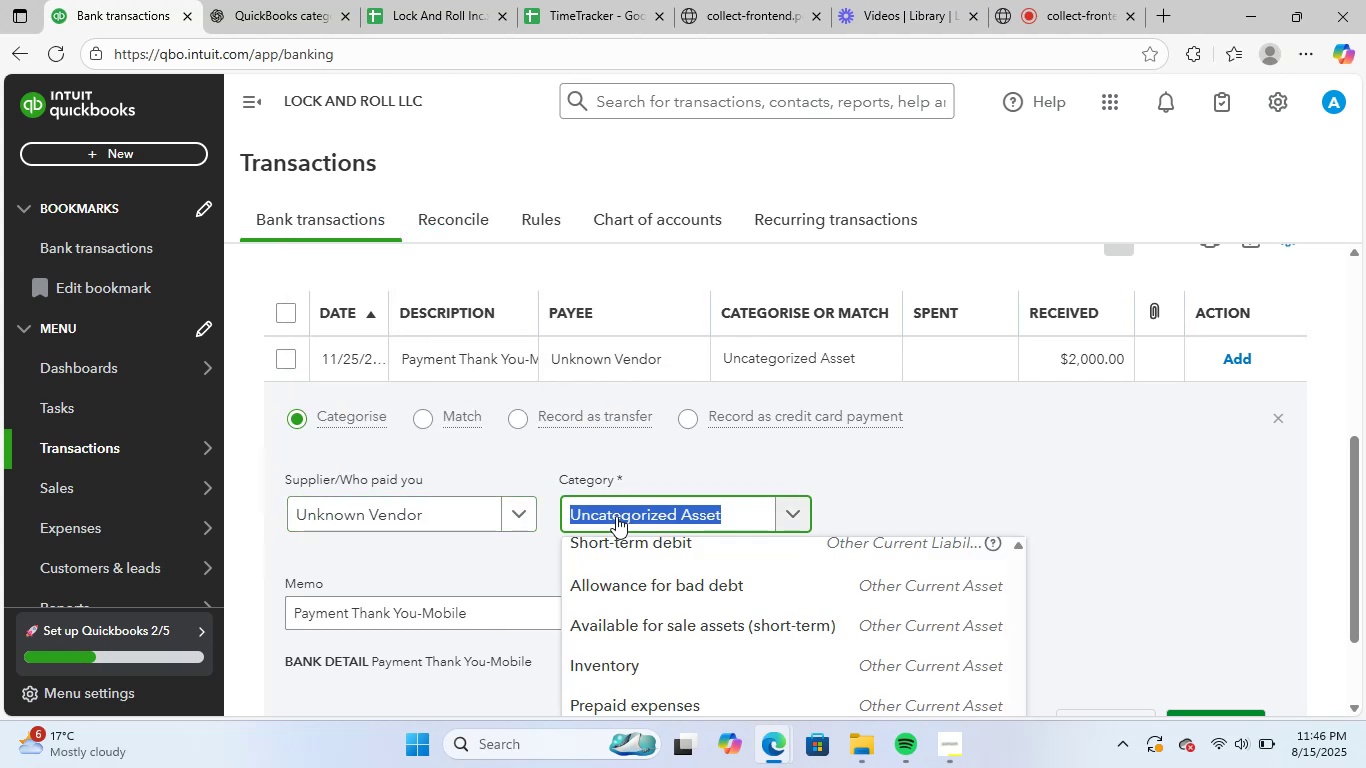 
type(gene)
 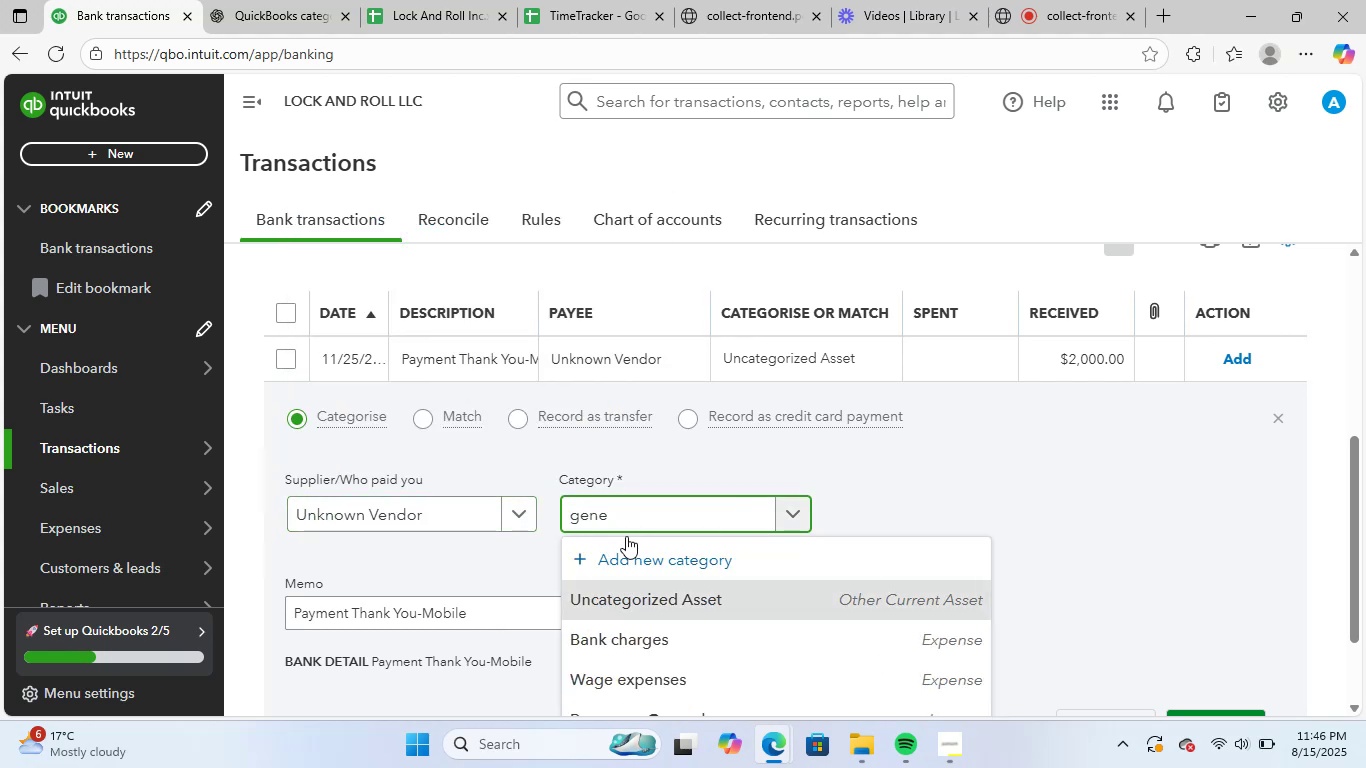 
scroll: coordinate [1170, 541], scroll_direction: down, amount: 3.0
 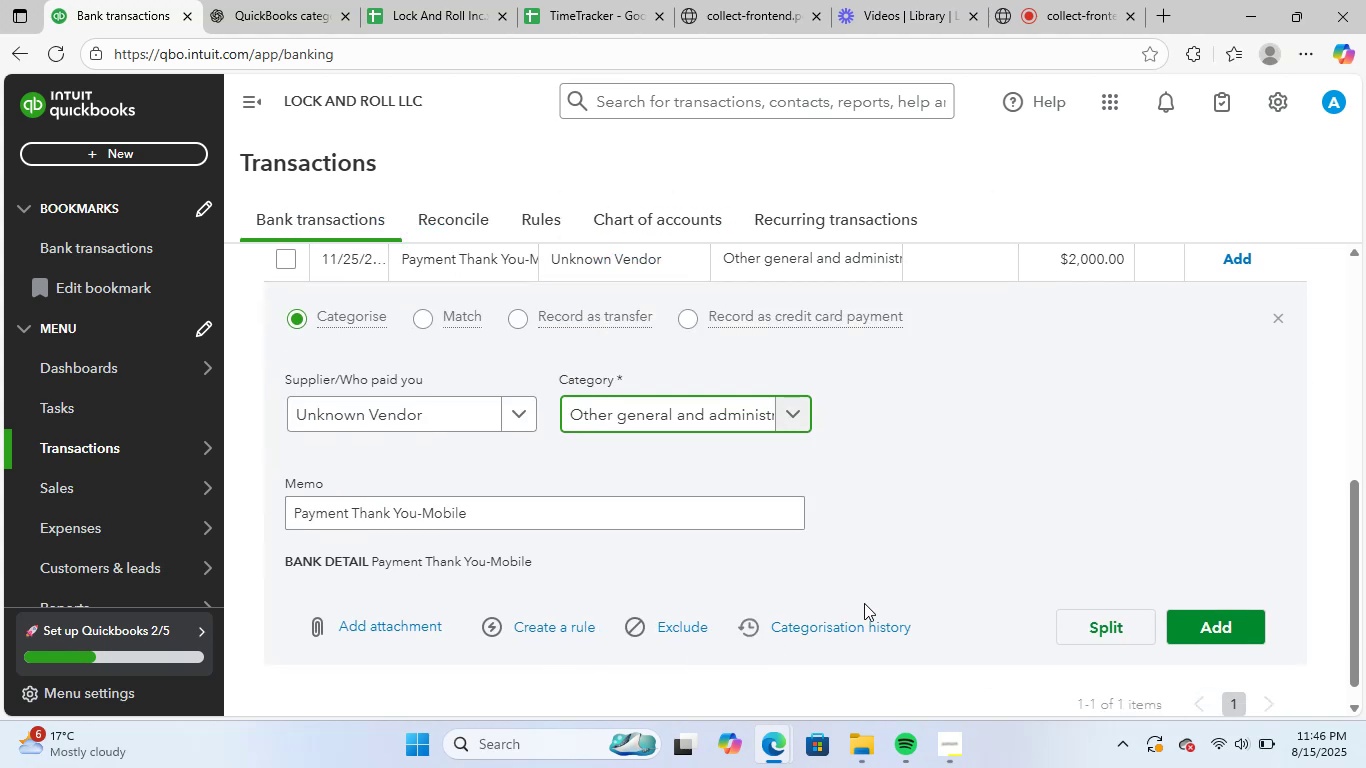 
left_click([1215, 621])
 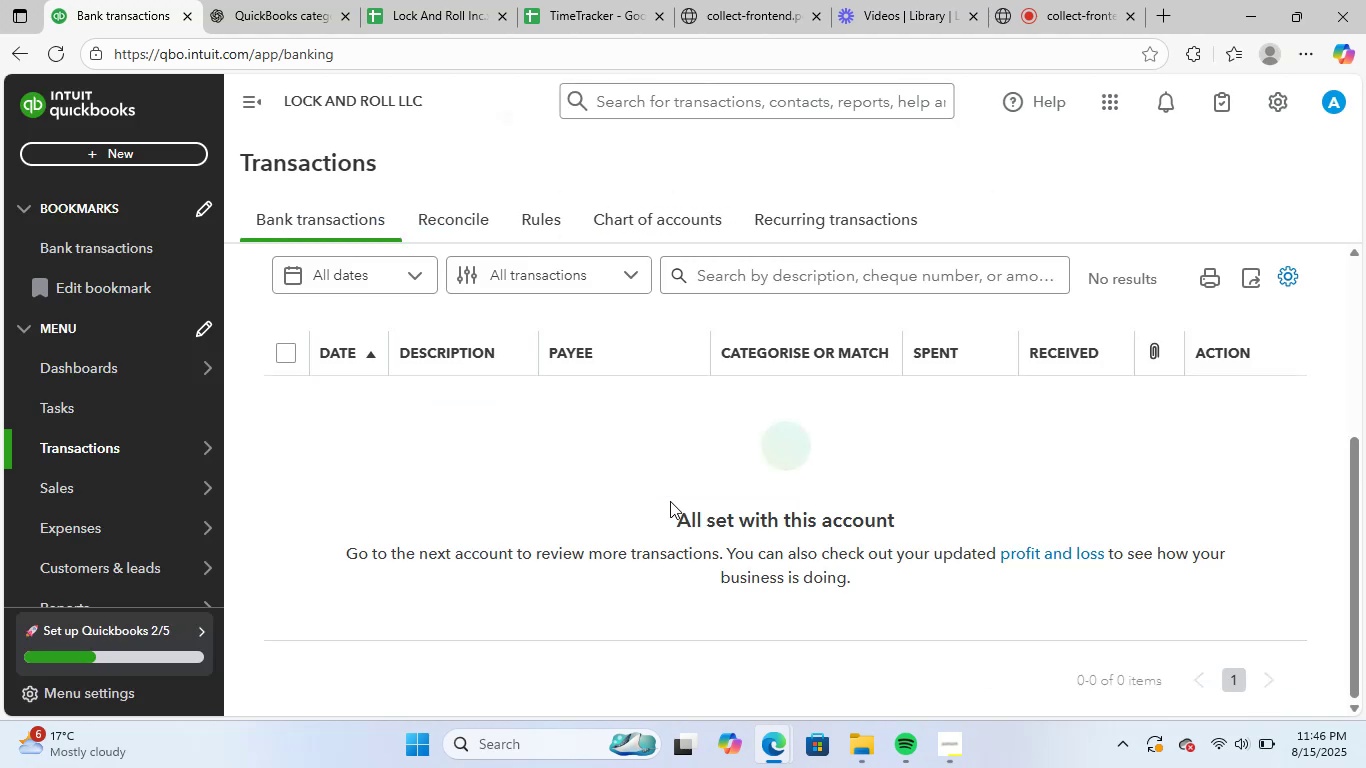 
scroll: coordinate [668, 492], scroll_direction: up, amount: 3.0
 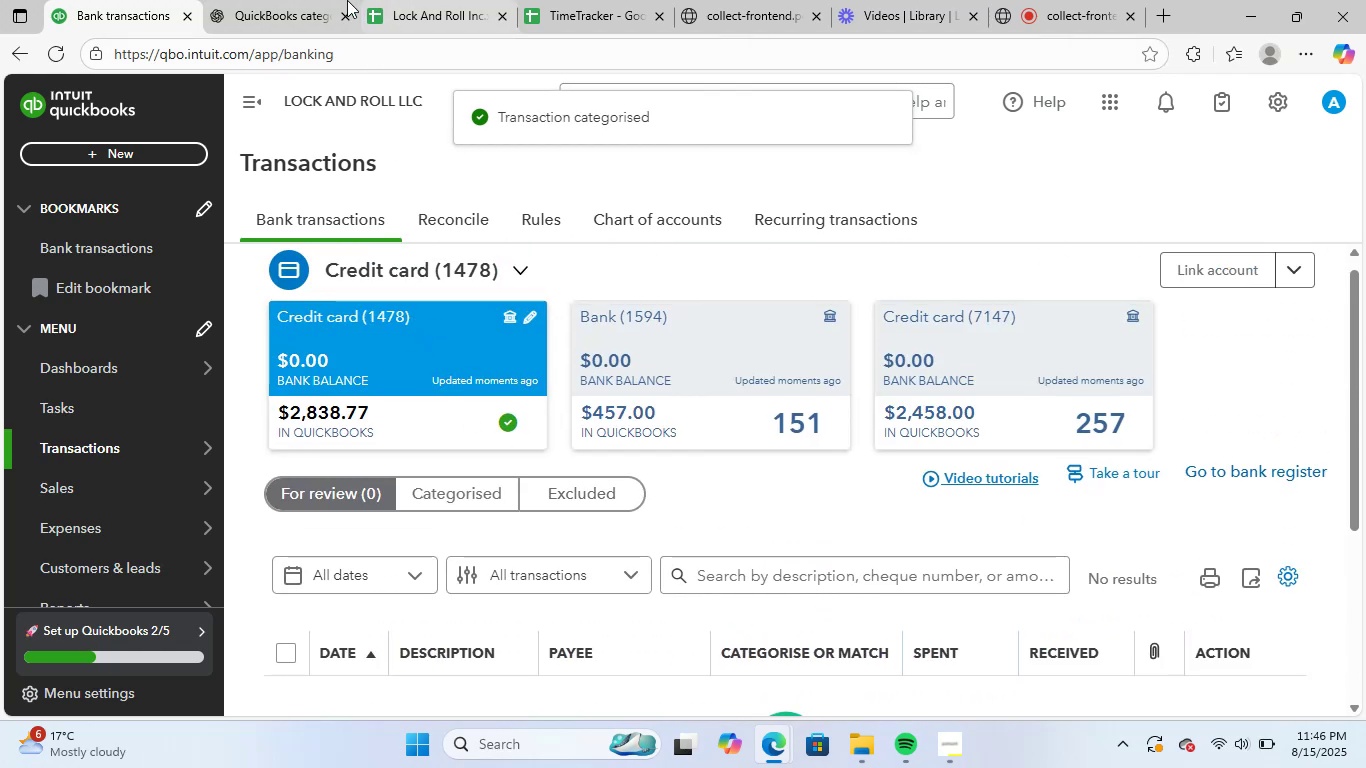 
left_click([421, 0])
 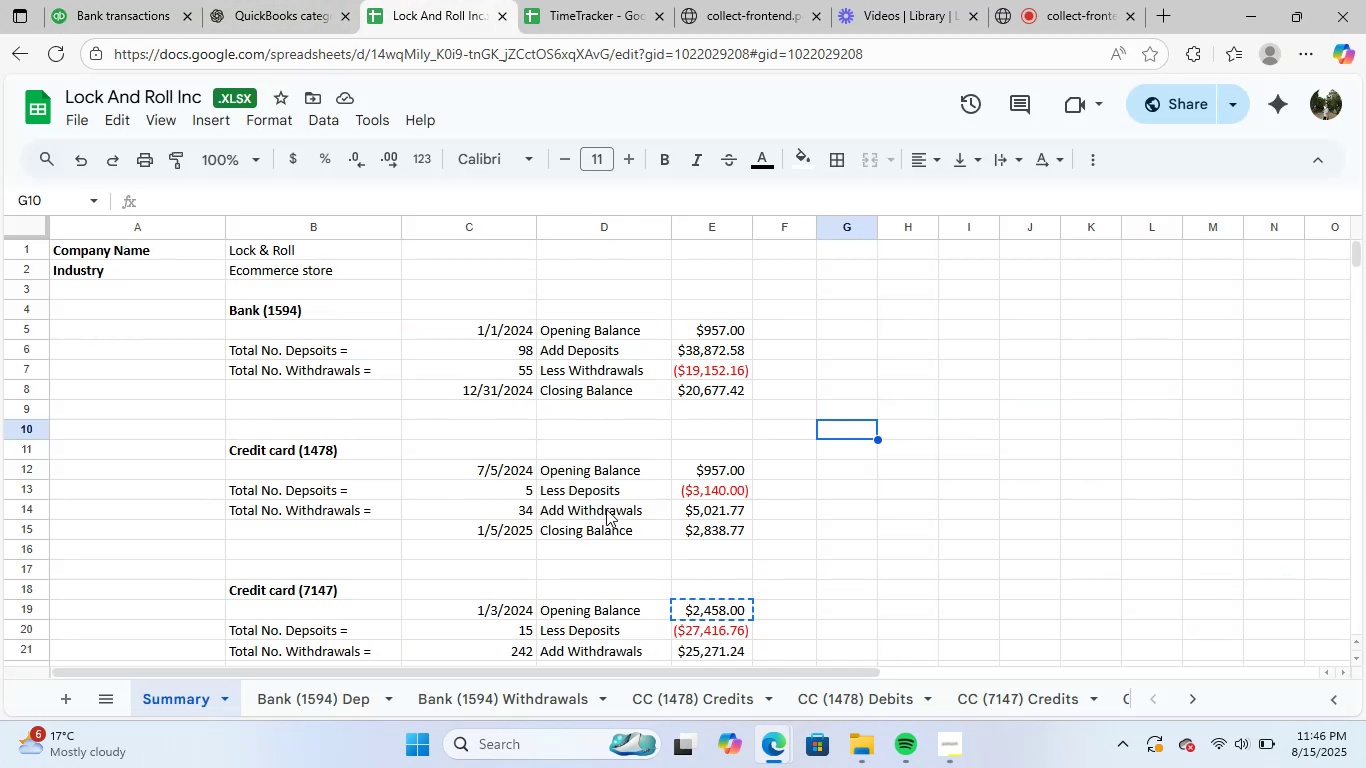 
left_click([704, 528])
 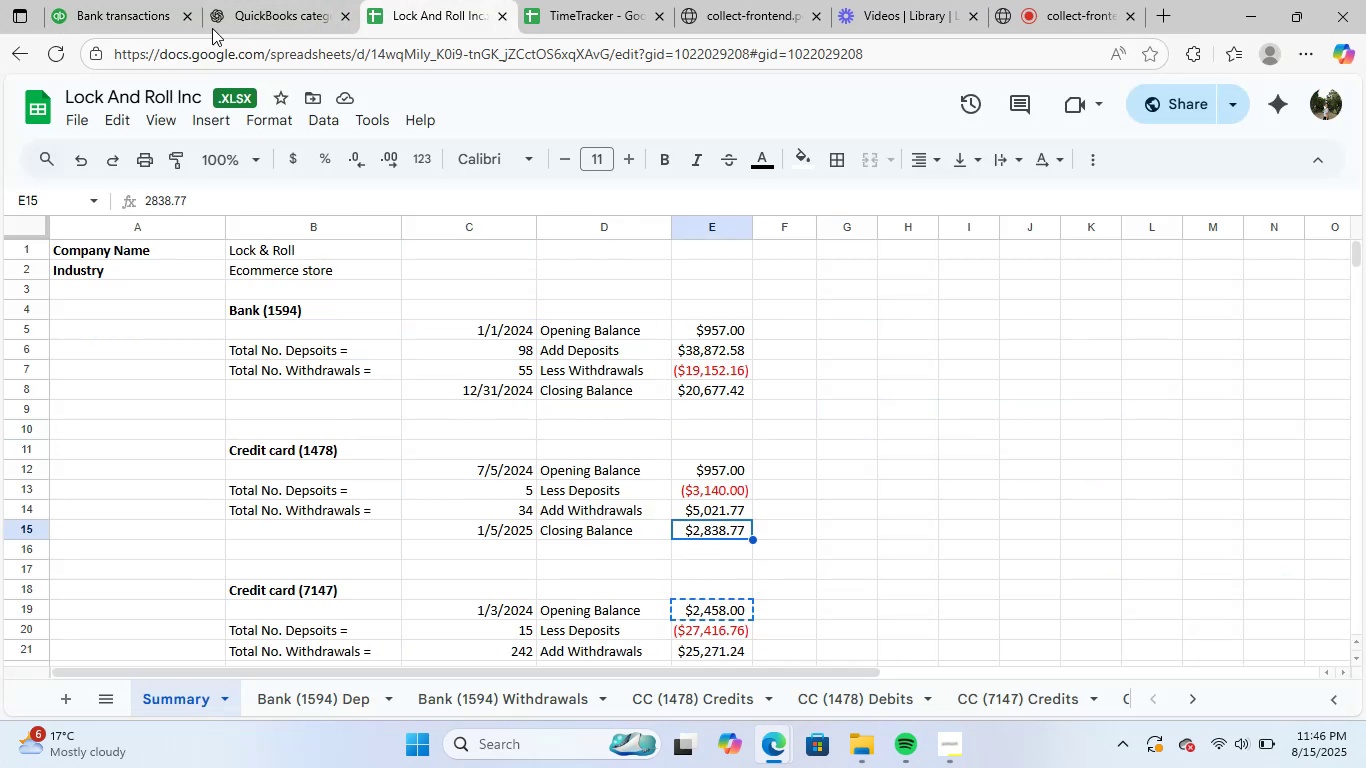 
left_click([99, 0])
 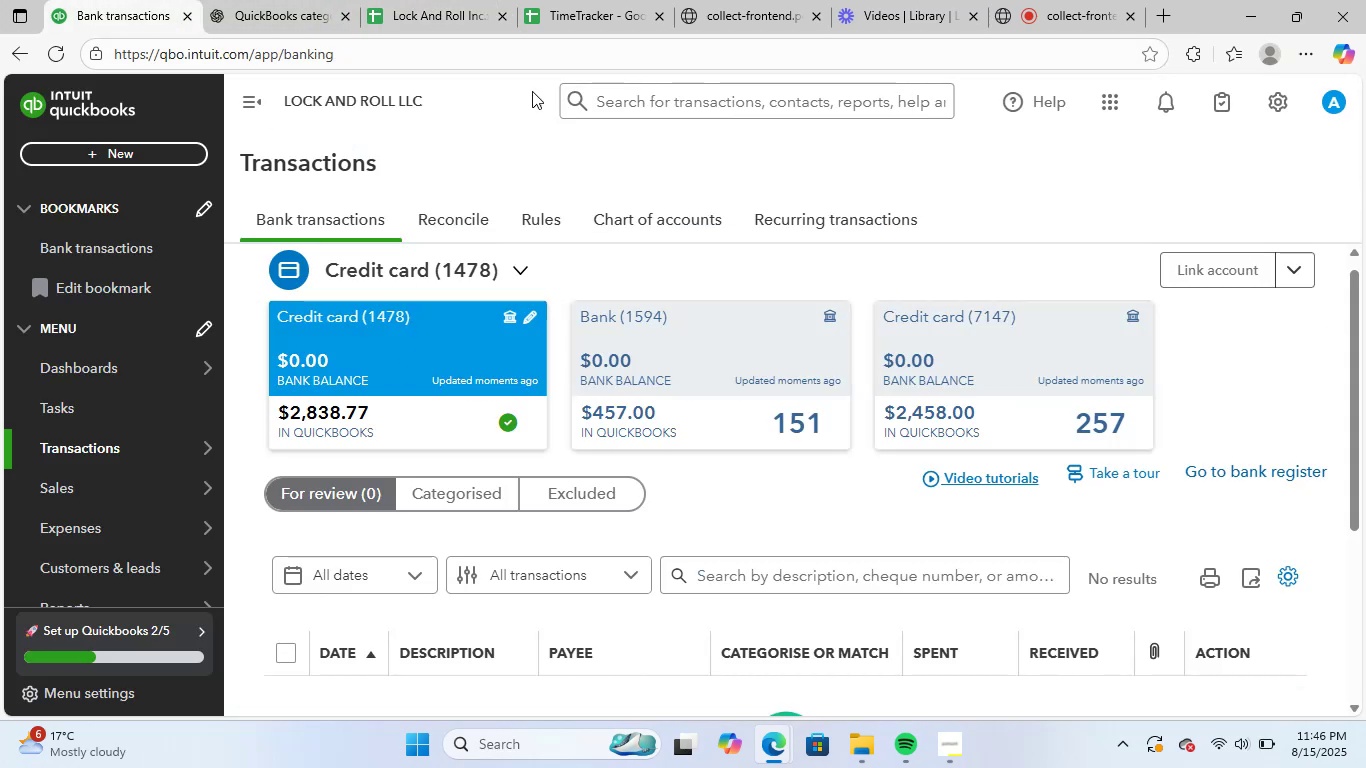 
left_click([431, 0])
 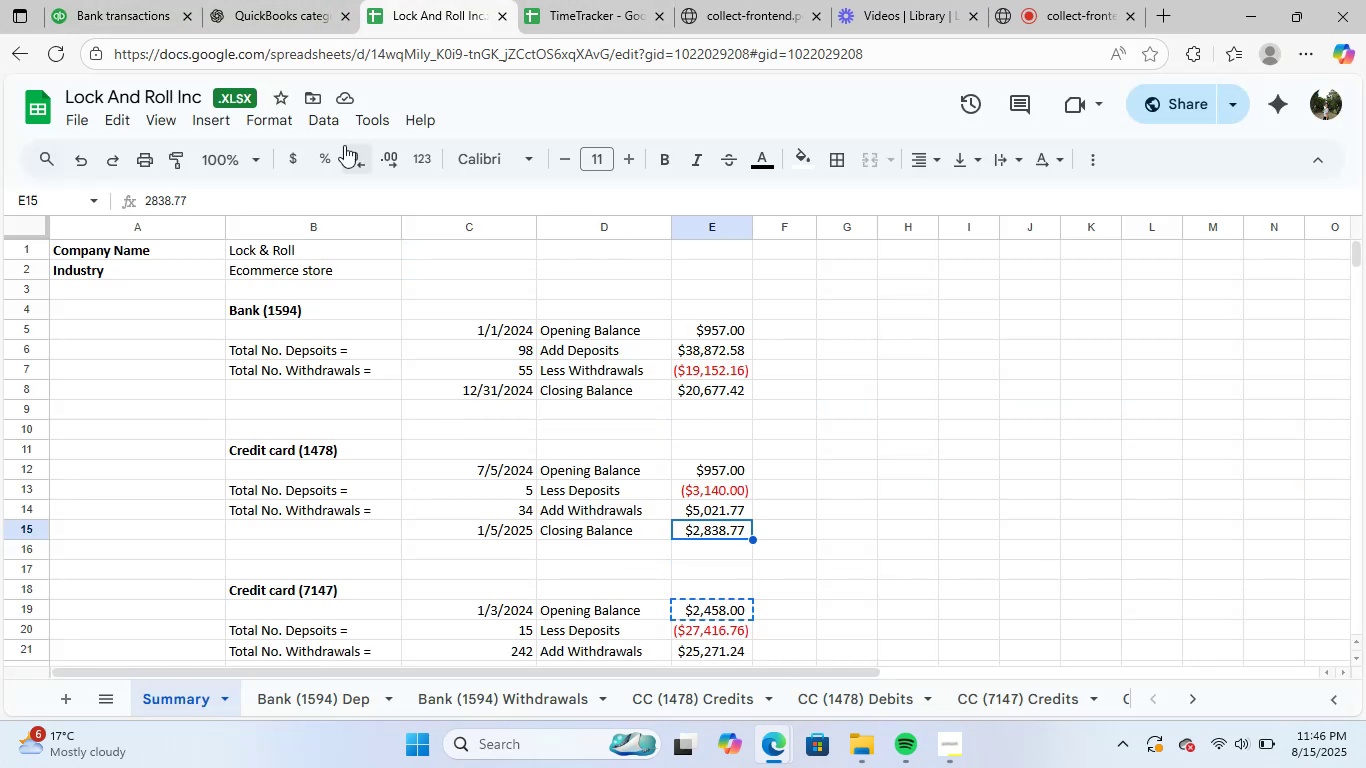 
left_click([118, 0])
 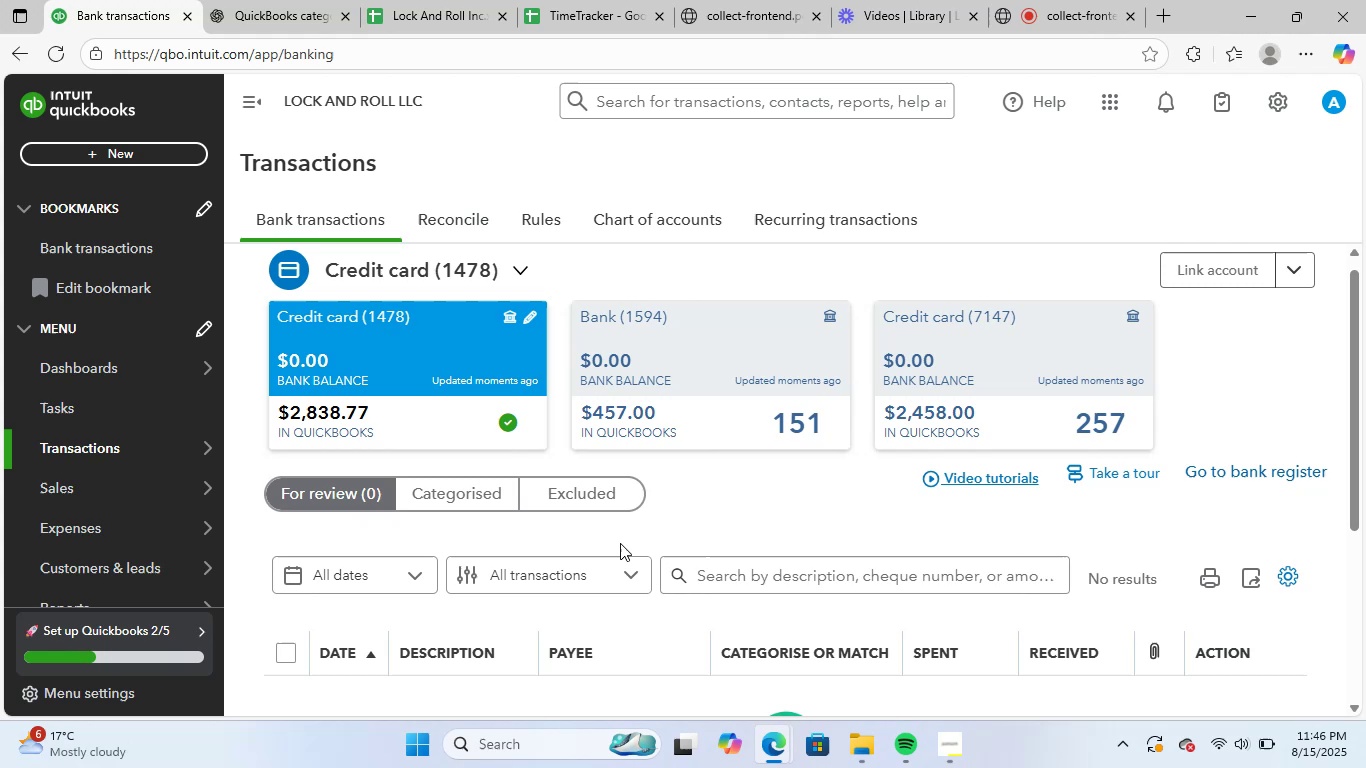 
left_click([746, 491])
 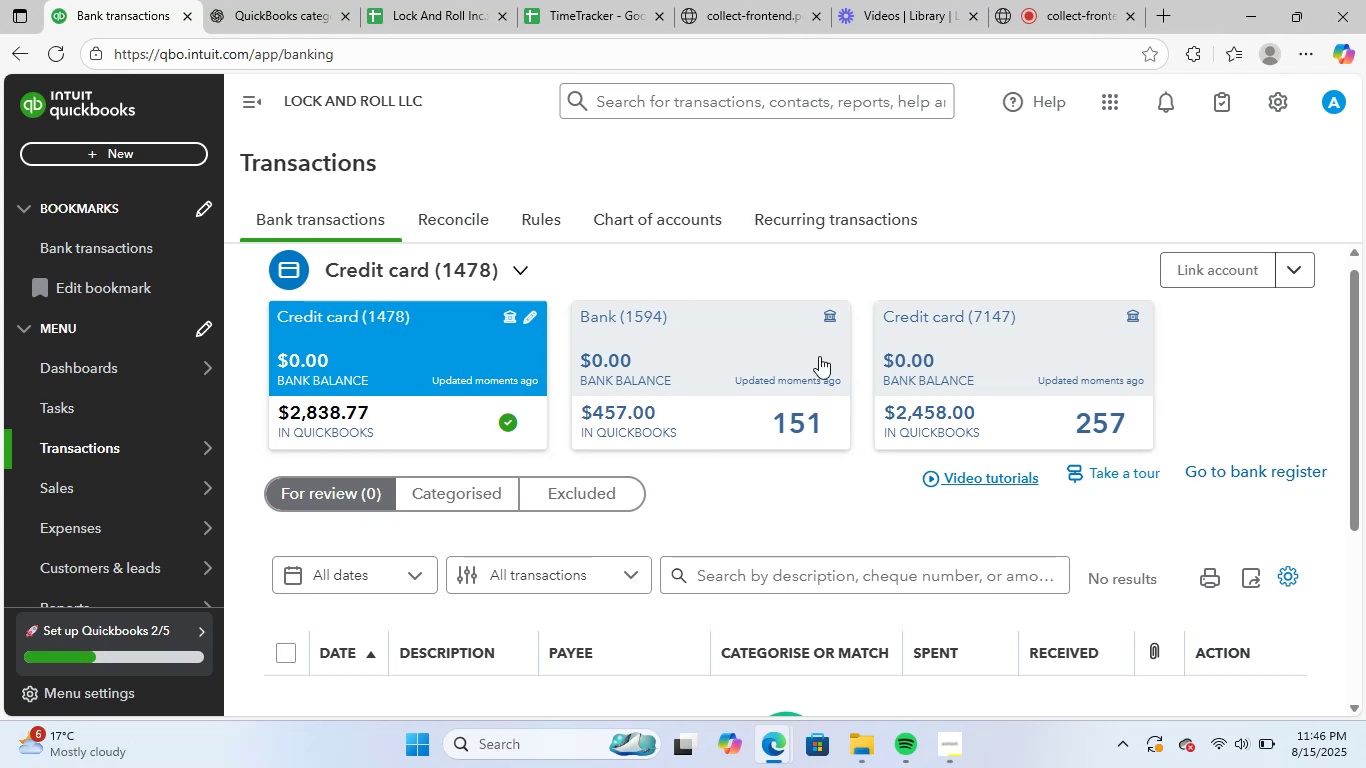 
left_click([721, 348])
 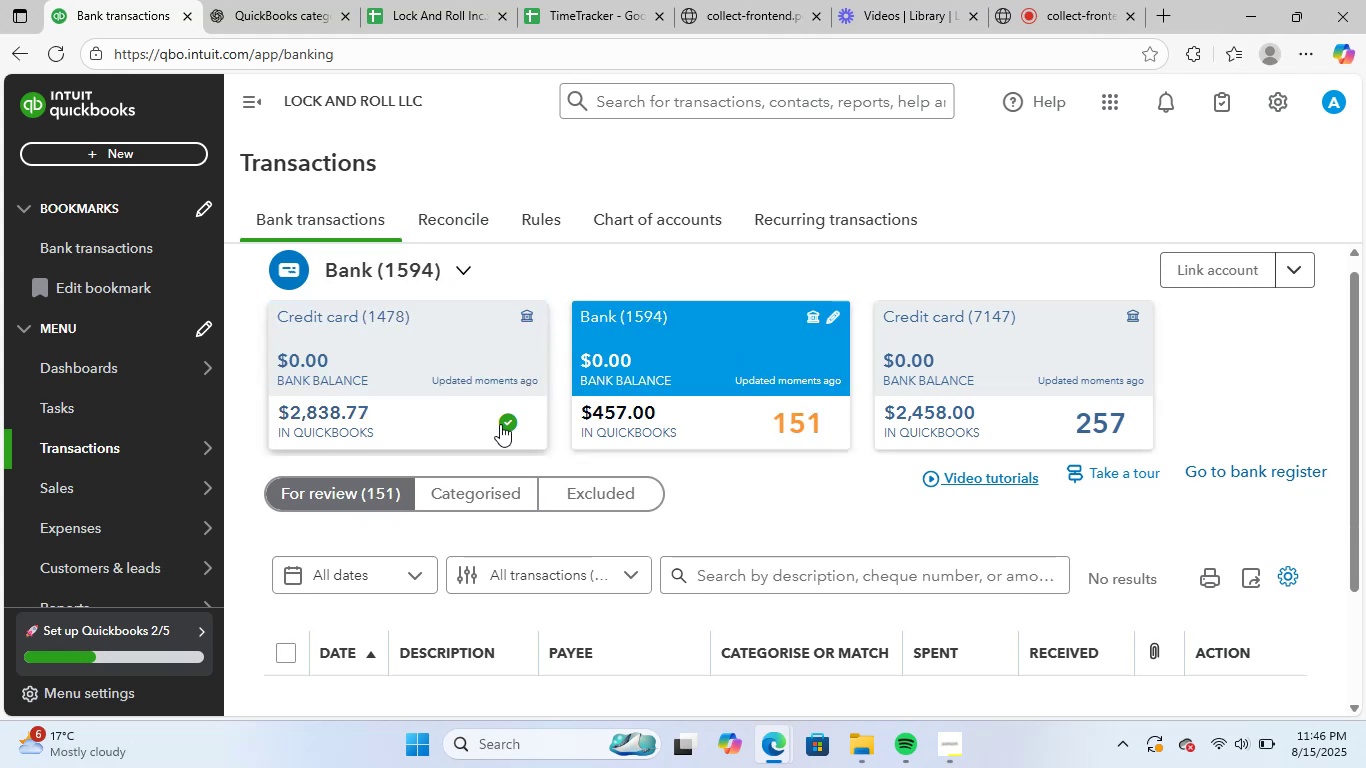 
scroll: coordinate [551, 540], scroll_direction: down, amount: 5.0
 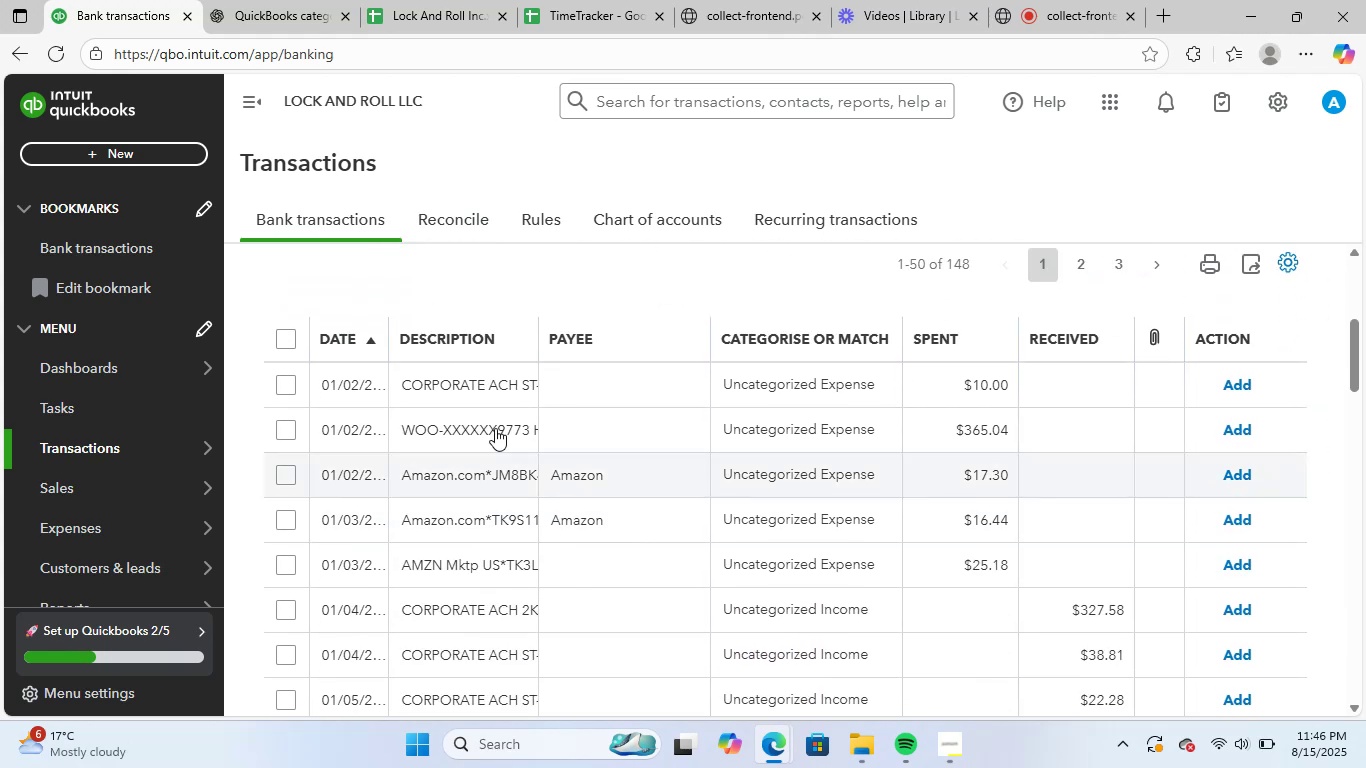 
left_click([475, 380])
 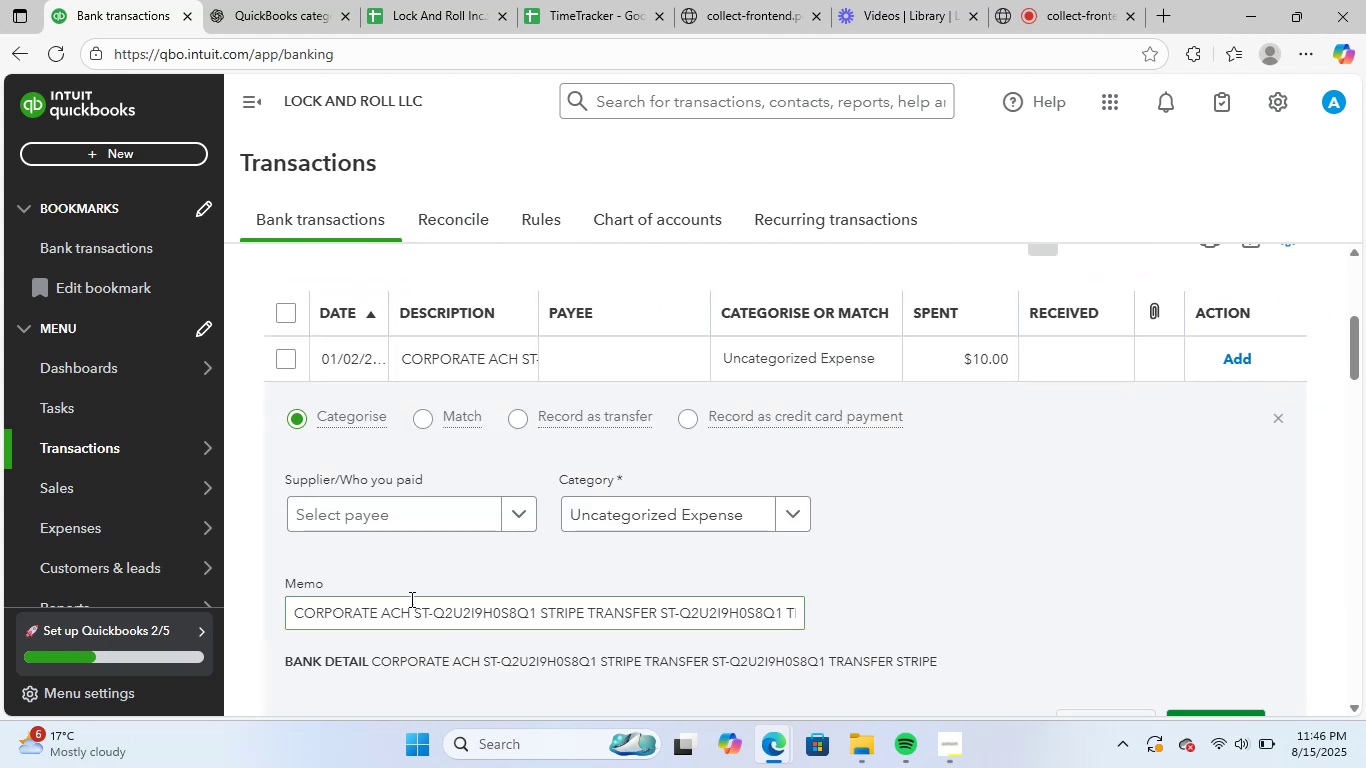 
left_click_drag(start_coordinate=[296, 610], to_coordinate=[1211, 605])
 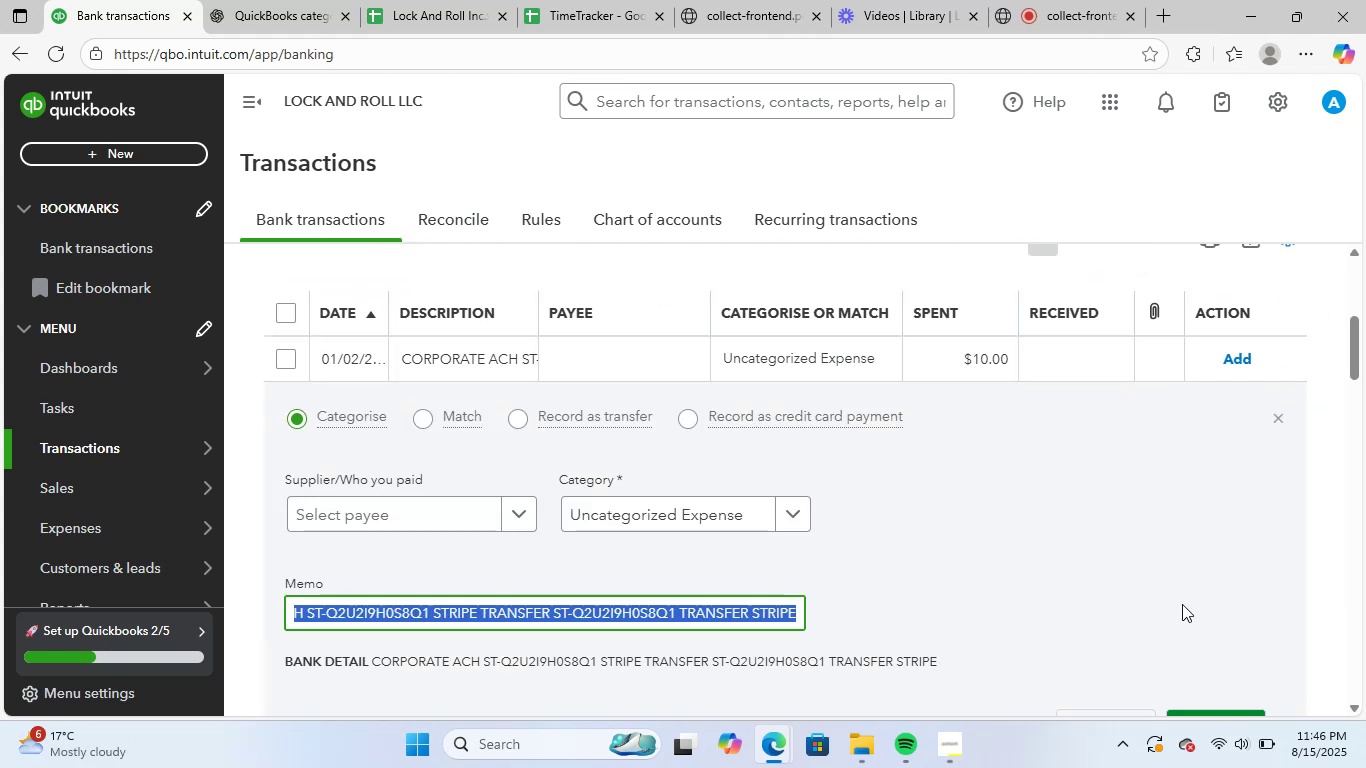 
key(Control+ControlLeft)
 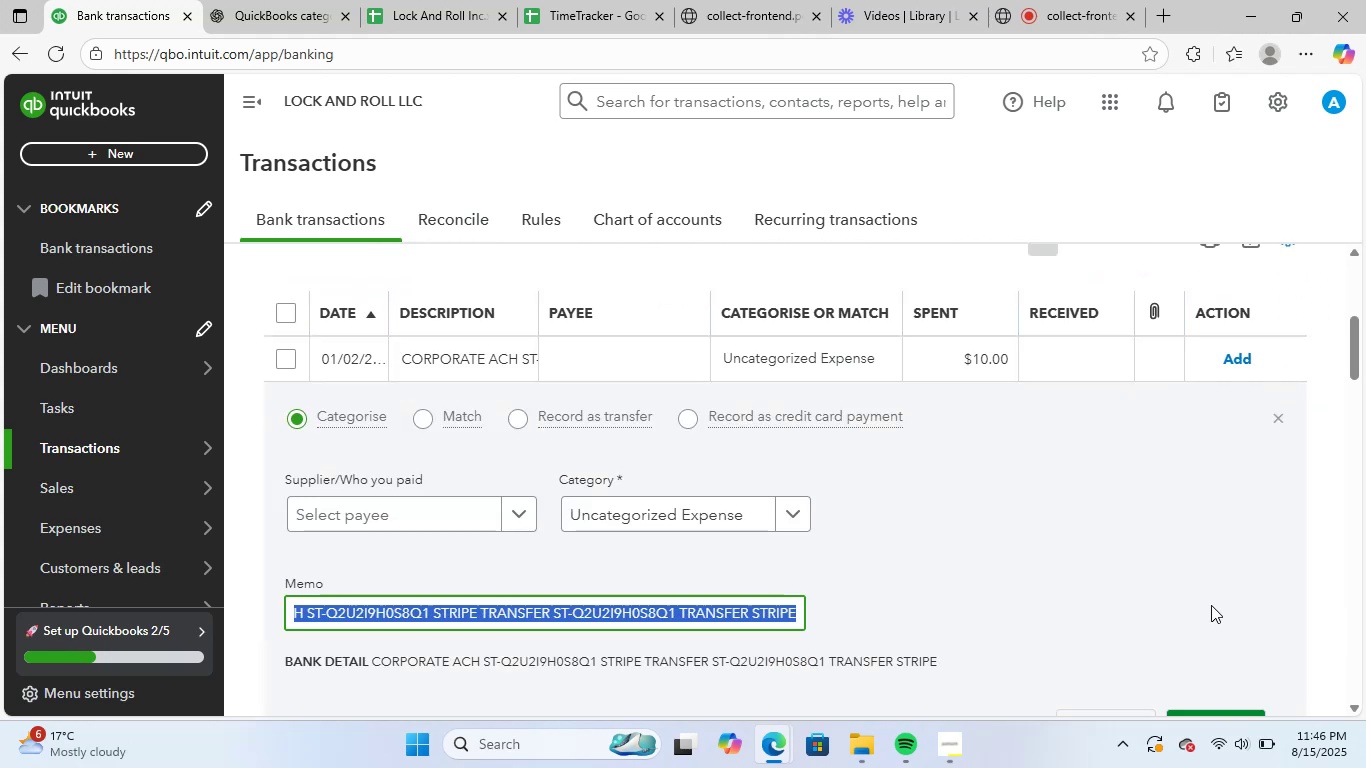 
key(Control+C)
 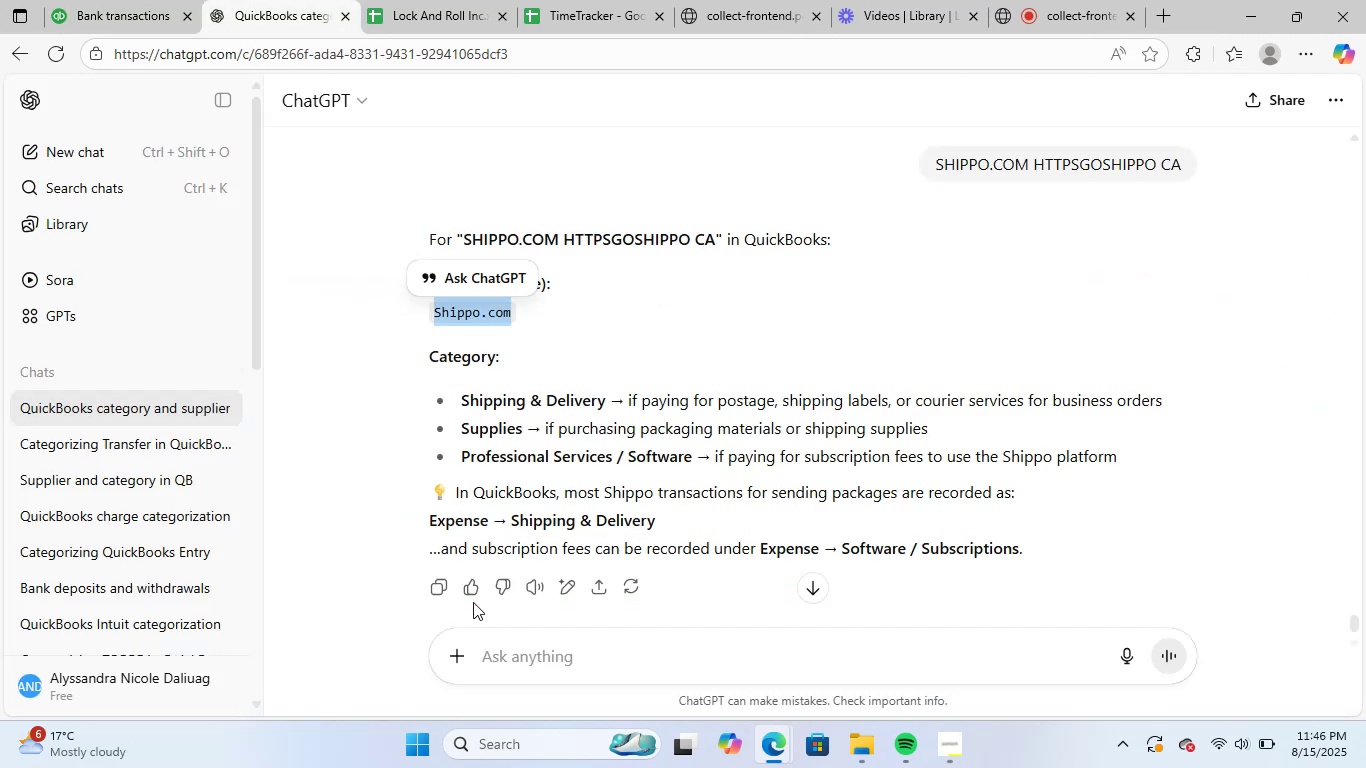 
left_click([565, 654])
 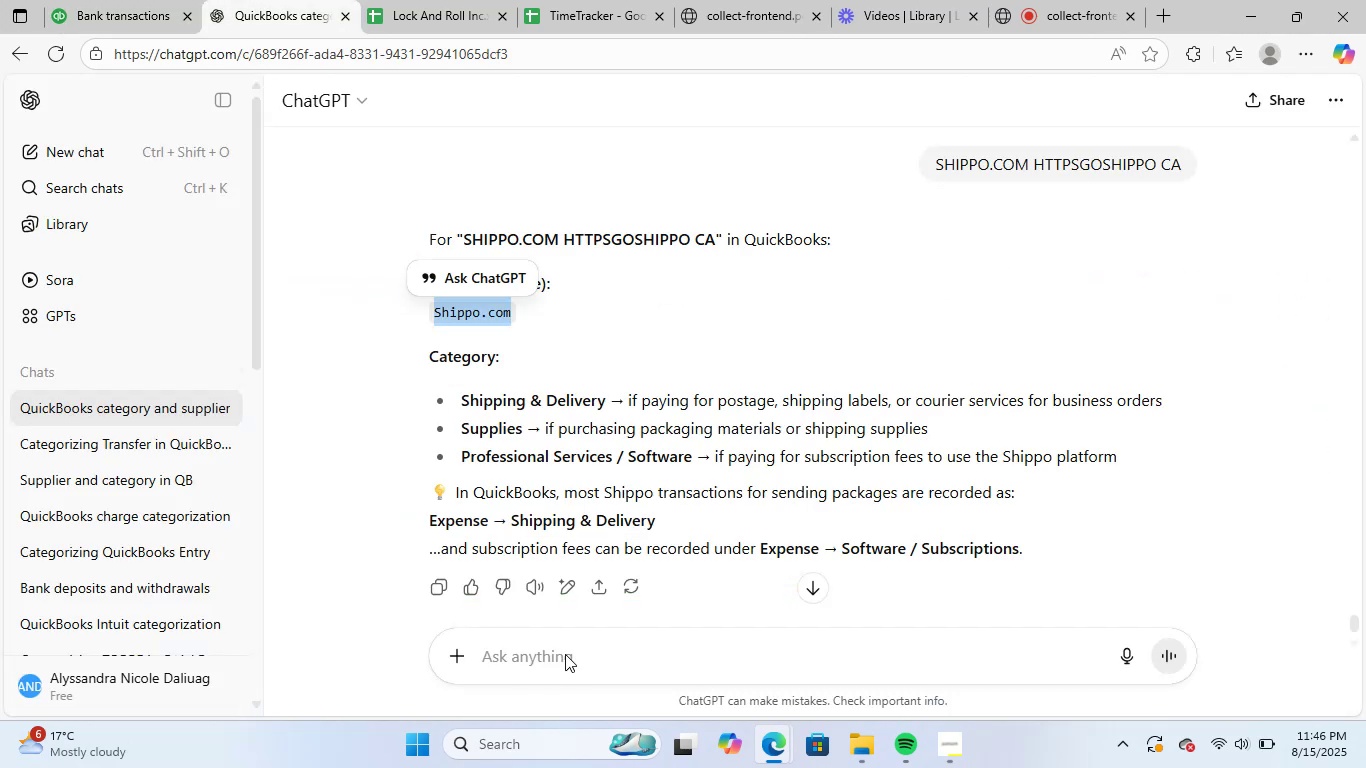 
key(Control+ControlLeft)
 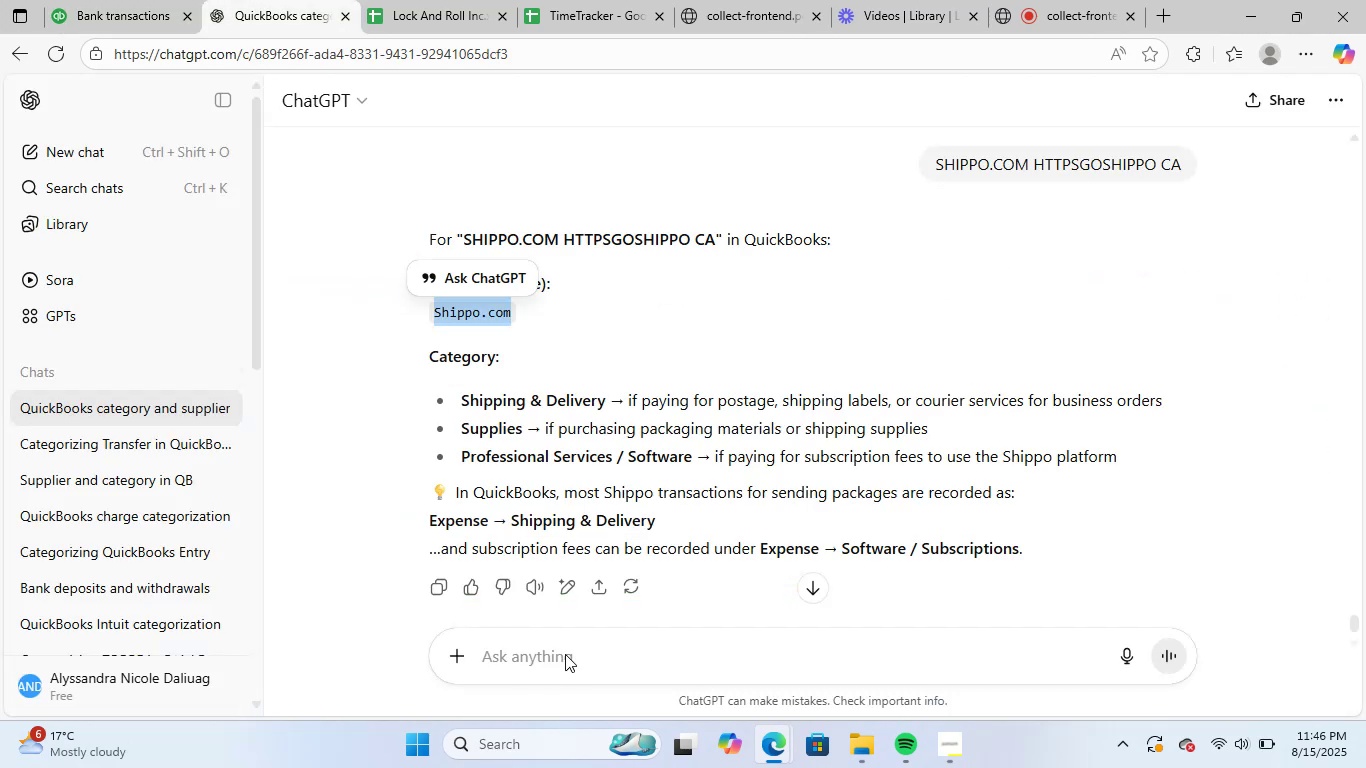 
key(Control+V)
 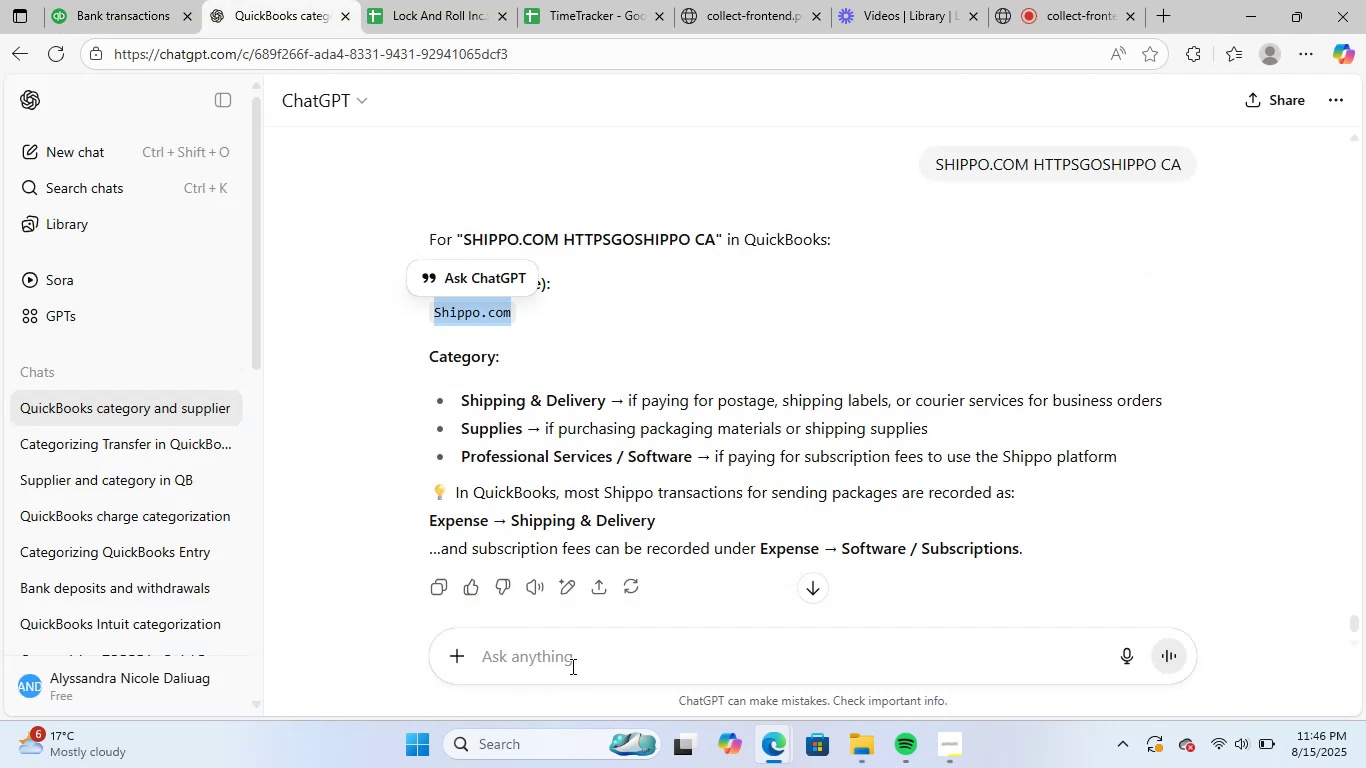 
key(NumpadEnter)
 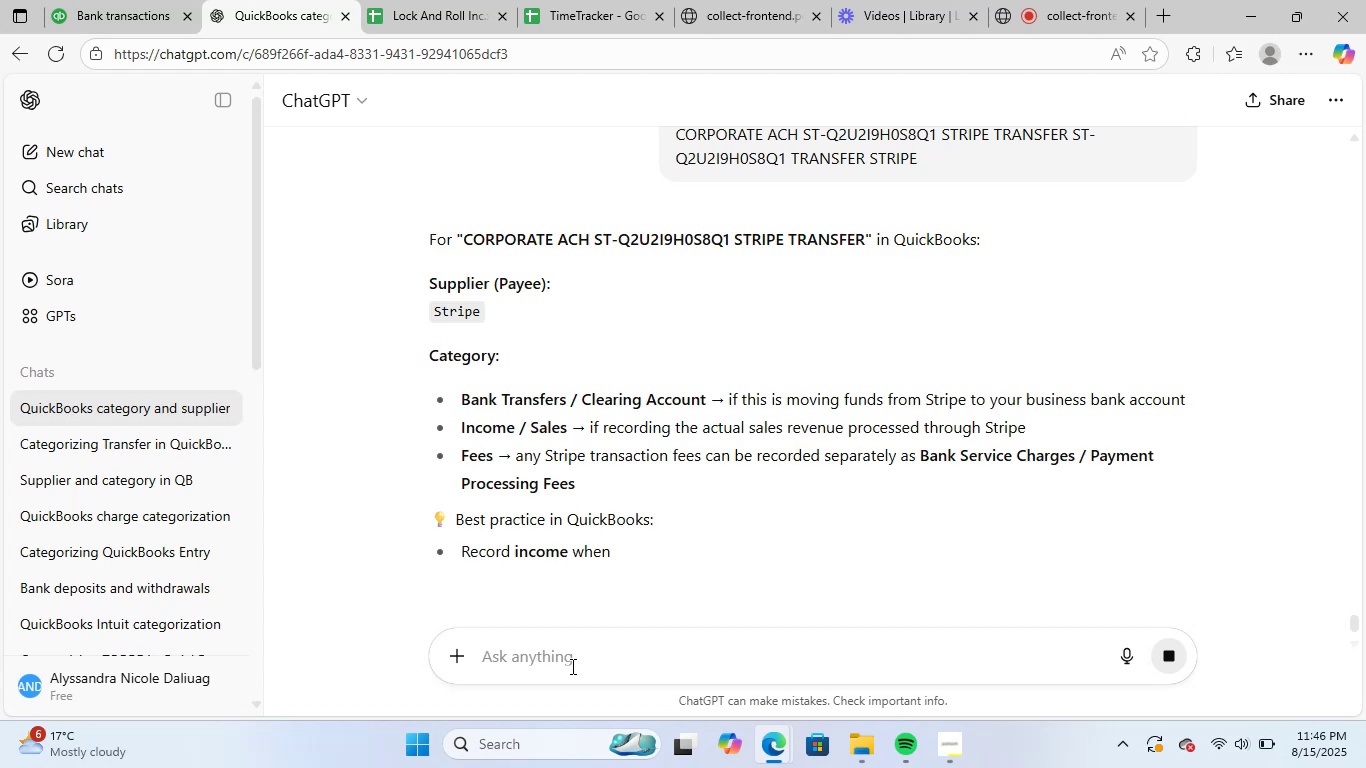 
wait(18.38)
 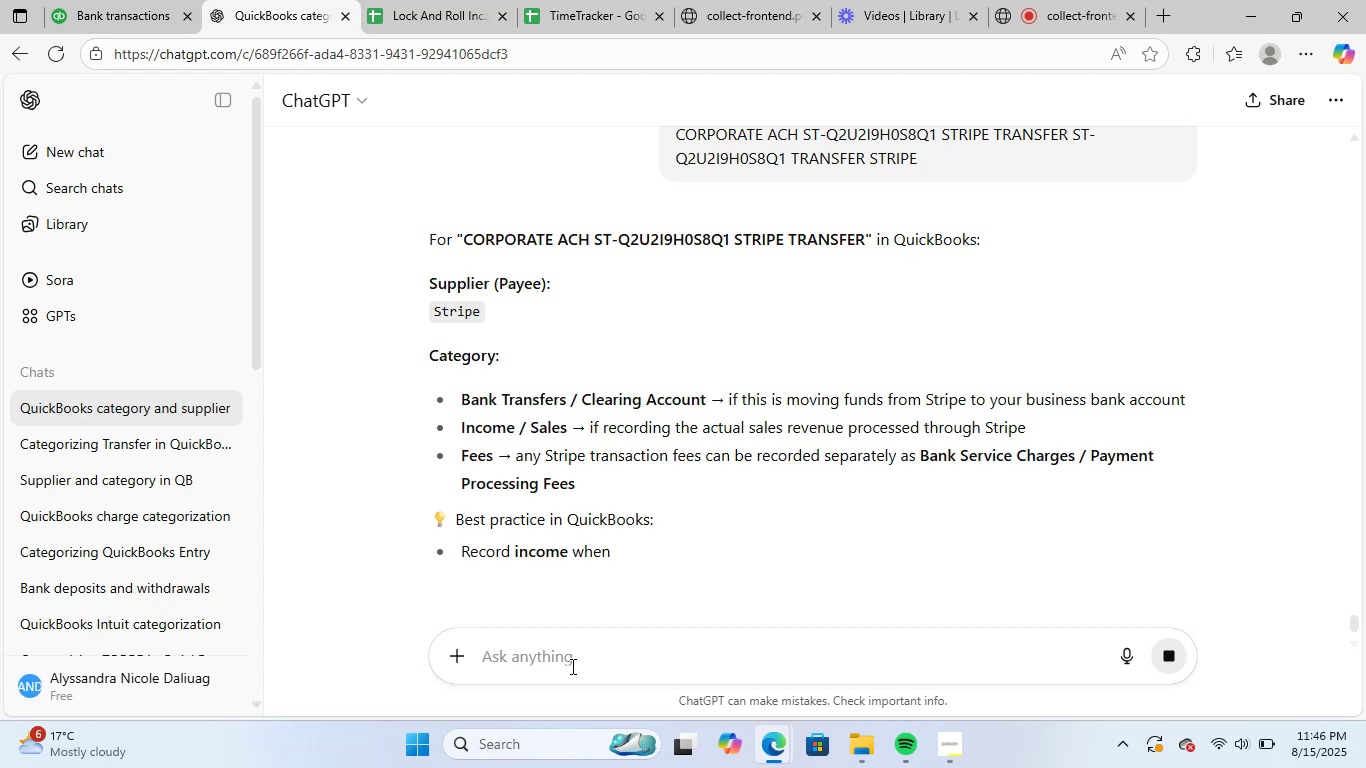 
scroll: coordinate [704, 382], scroll_direction: down, amount: 1.0
 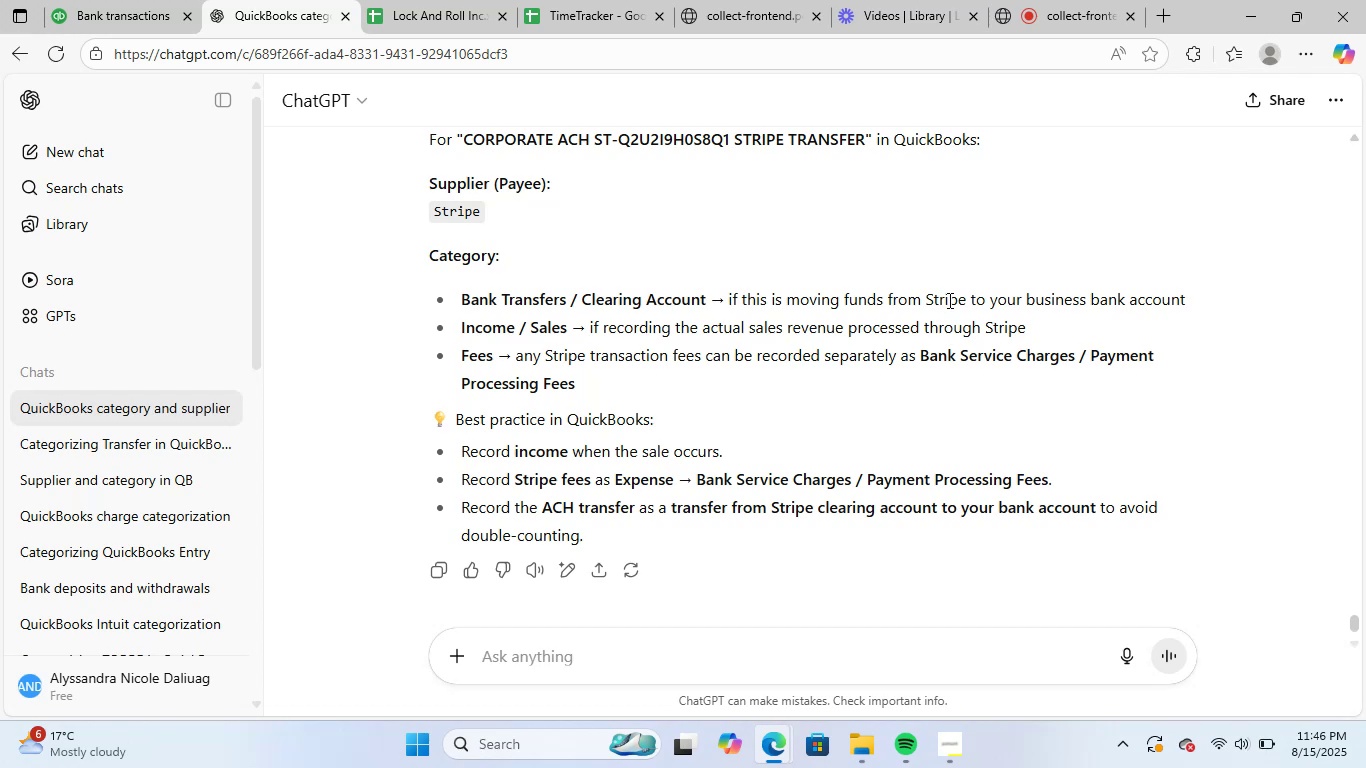 
scroll: coordinate [748, 344], scroll_direction: up, amount: 1.0
 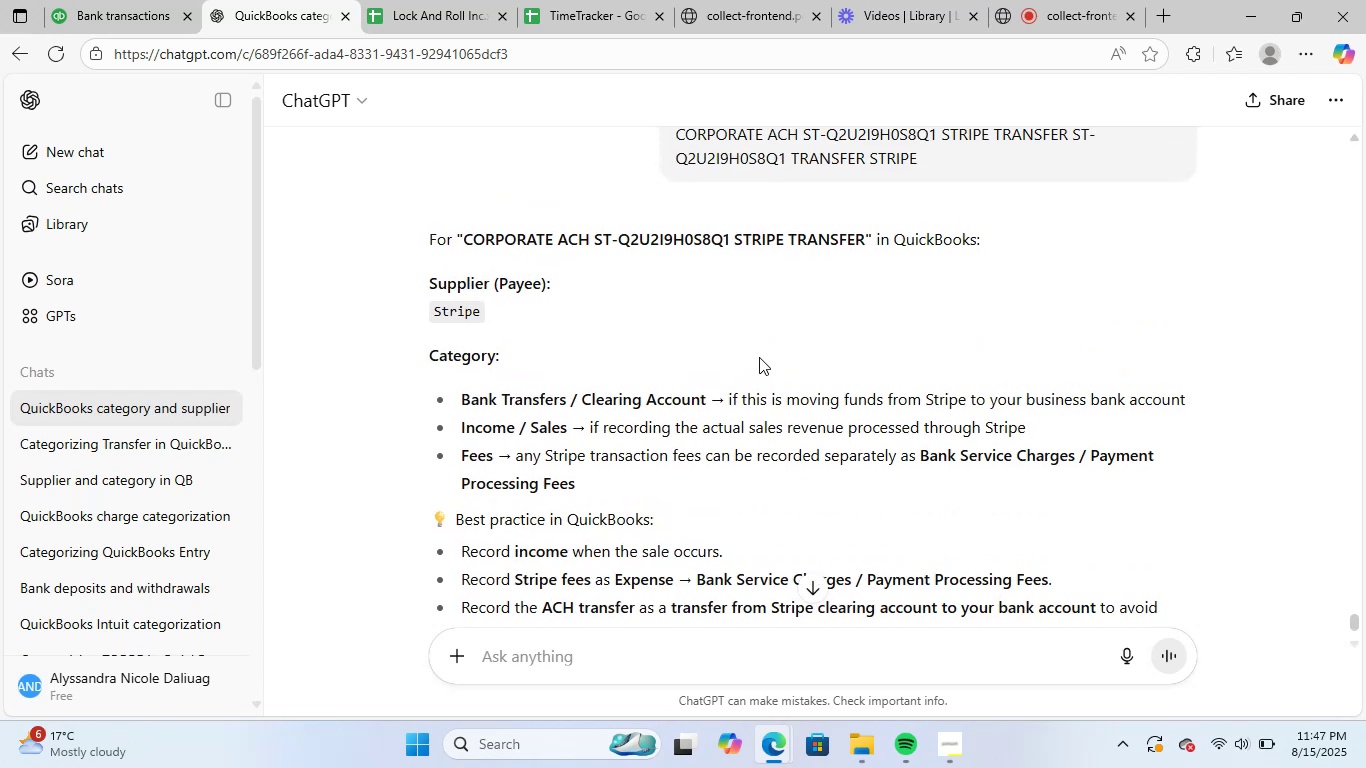 
scroll: coordinate [760, 359], scroll_direction: down, amount: 1.0
 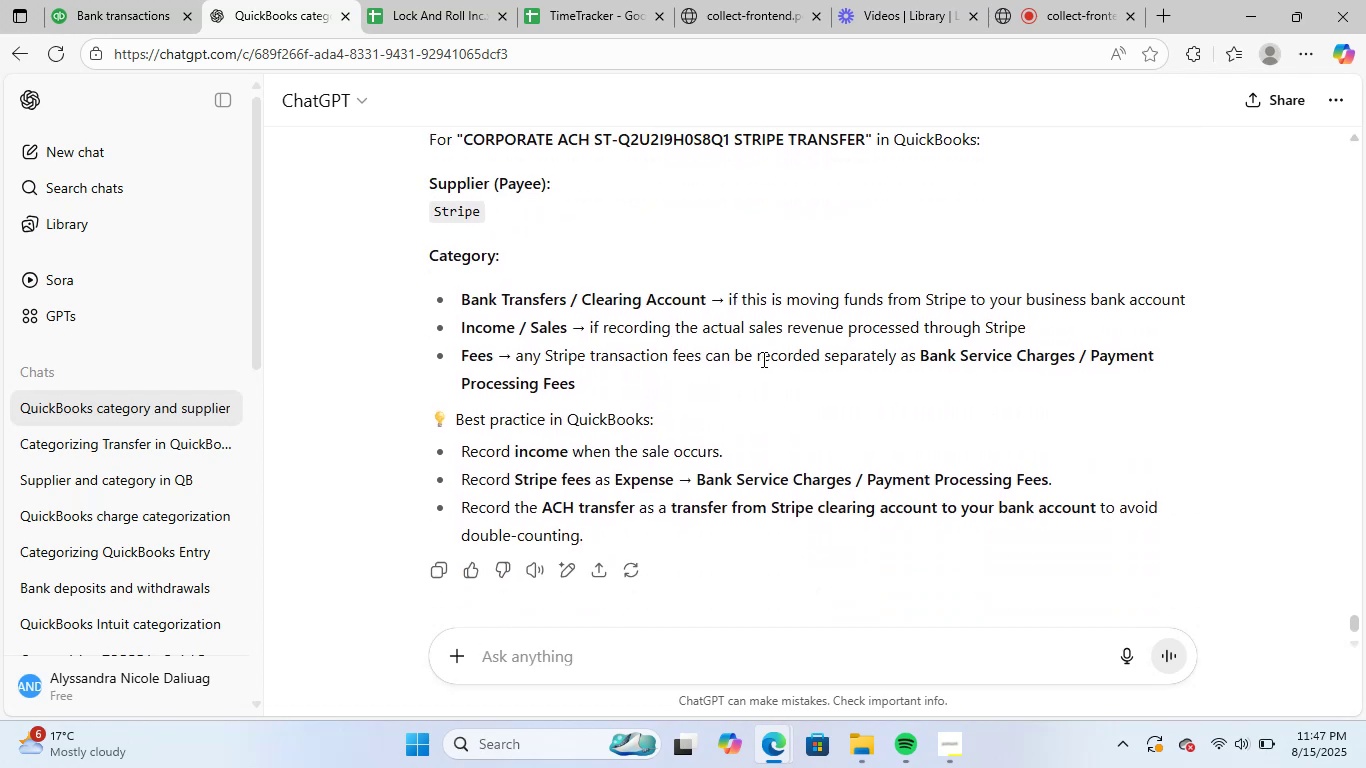 
scroll: coordinate [762, 359], scroll_direction: up, amount: 1.0
 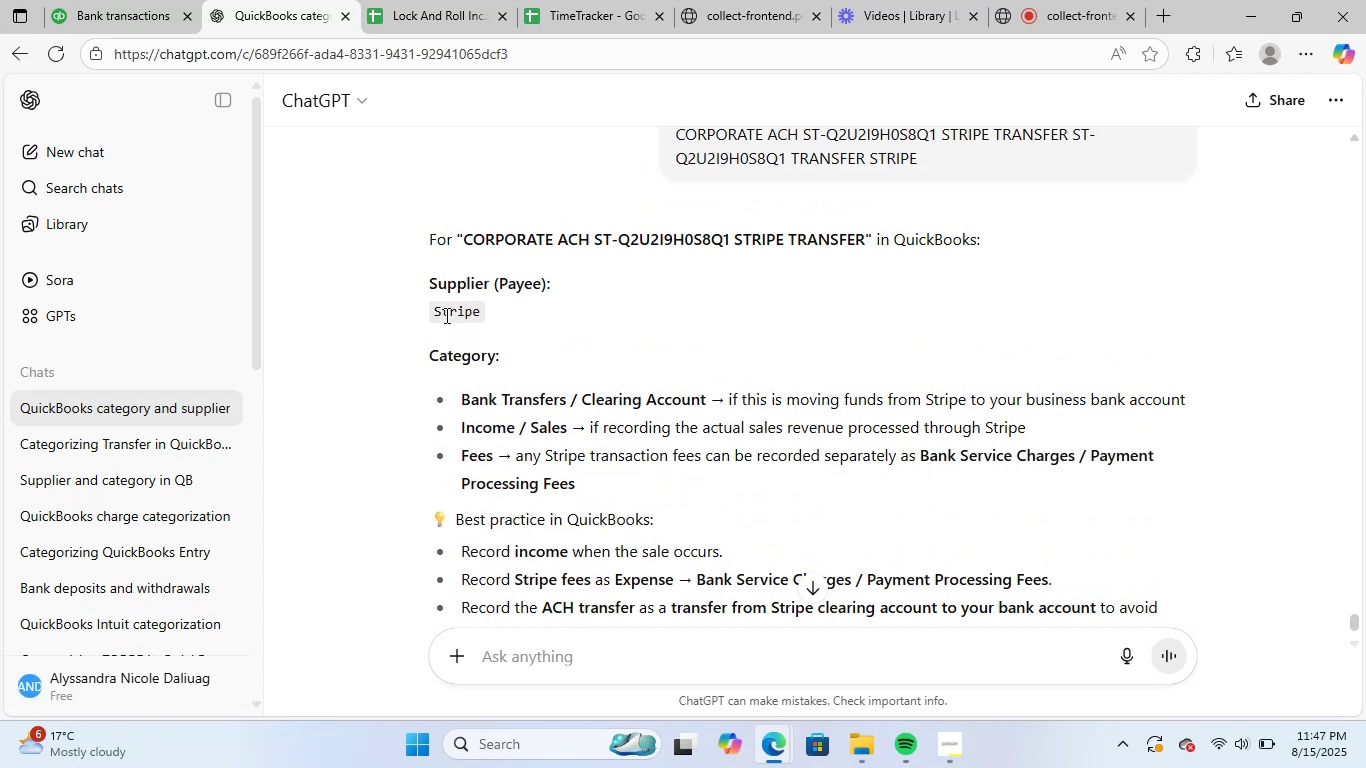 
left_click_drag(start_coordinate=[436, 313], to_coordinate=[483, 313])
 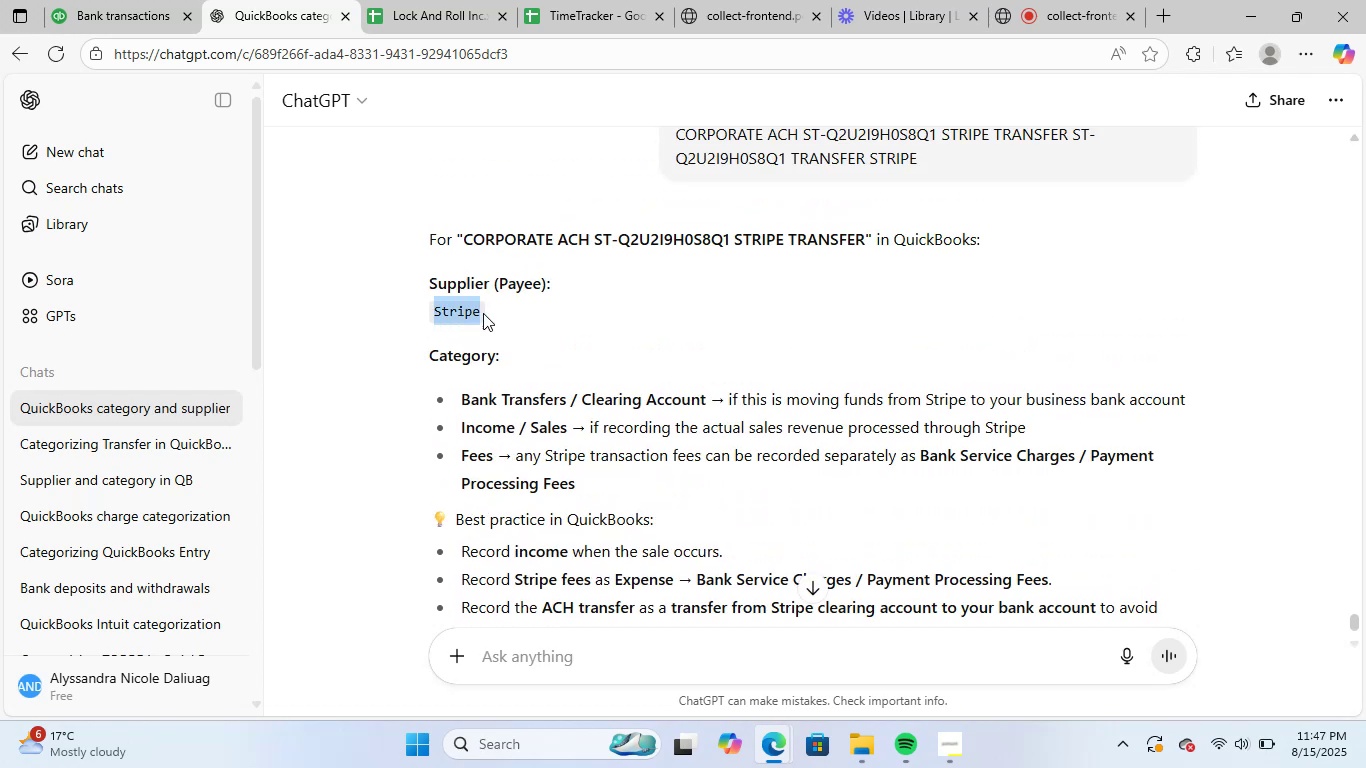 
key(Control+ControlLeft)
 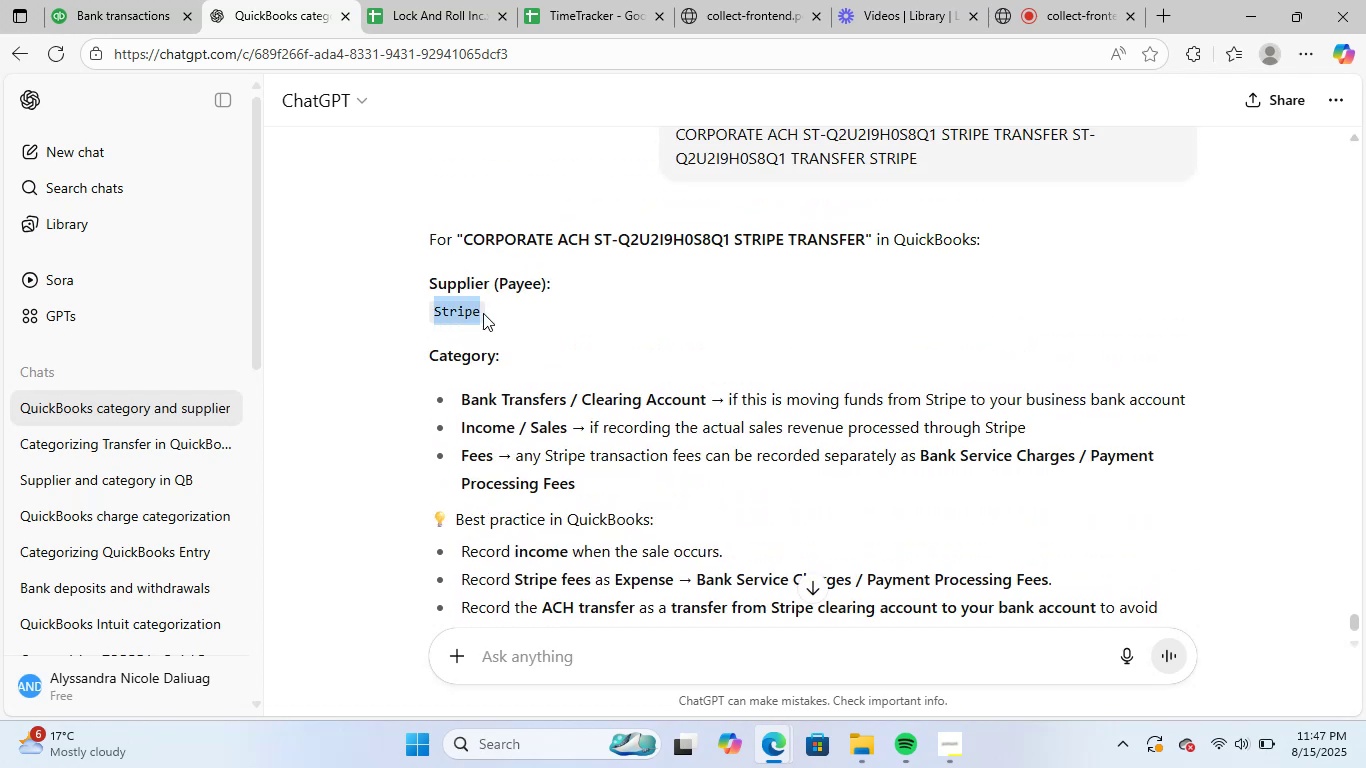 
key(Control+C)
 